 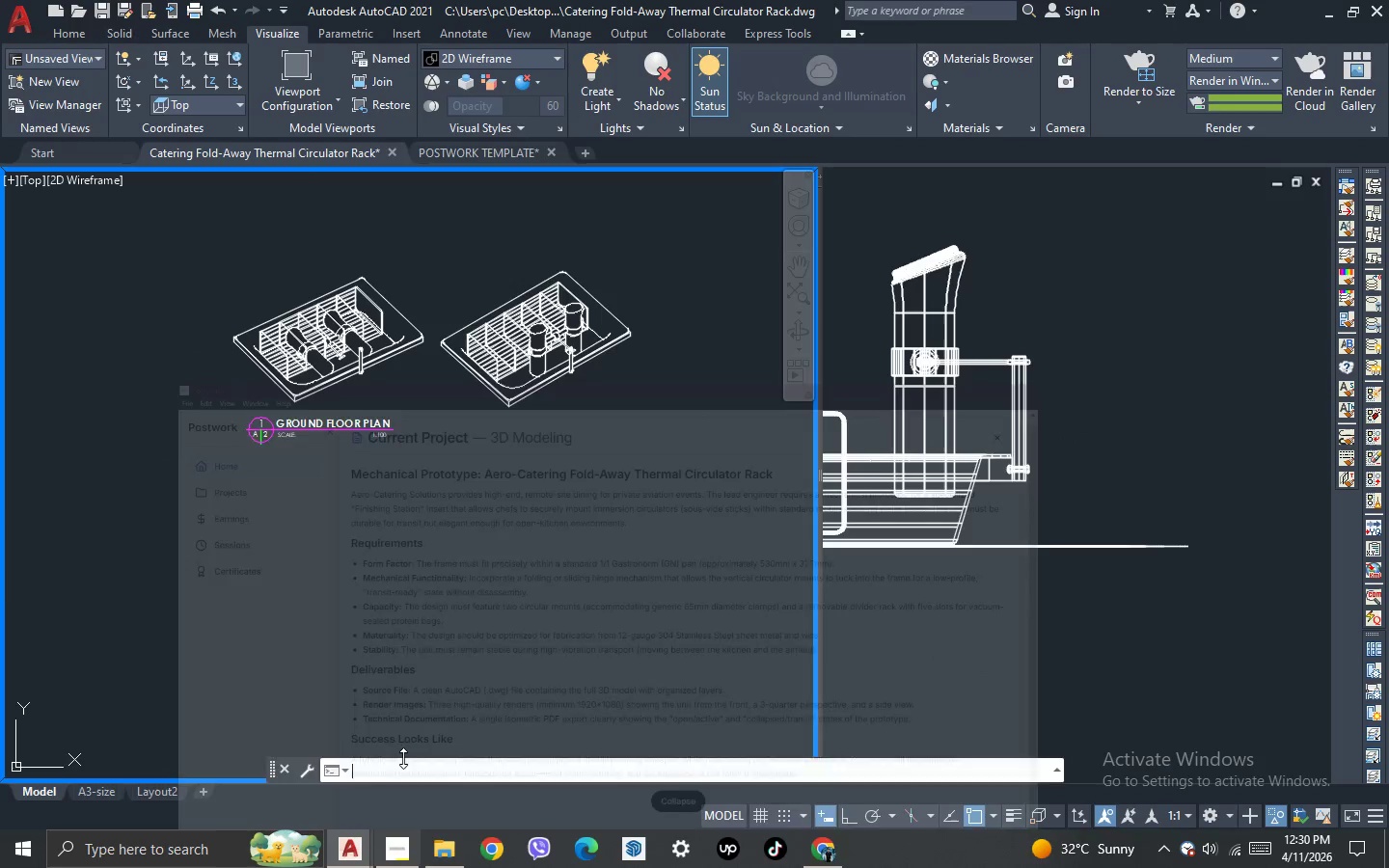 
scroll: coordinate [296, 420], scroll_direction: up, amount: 3.0
 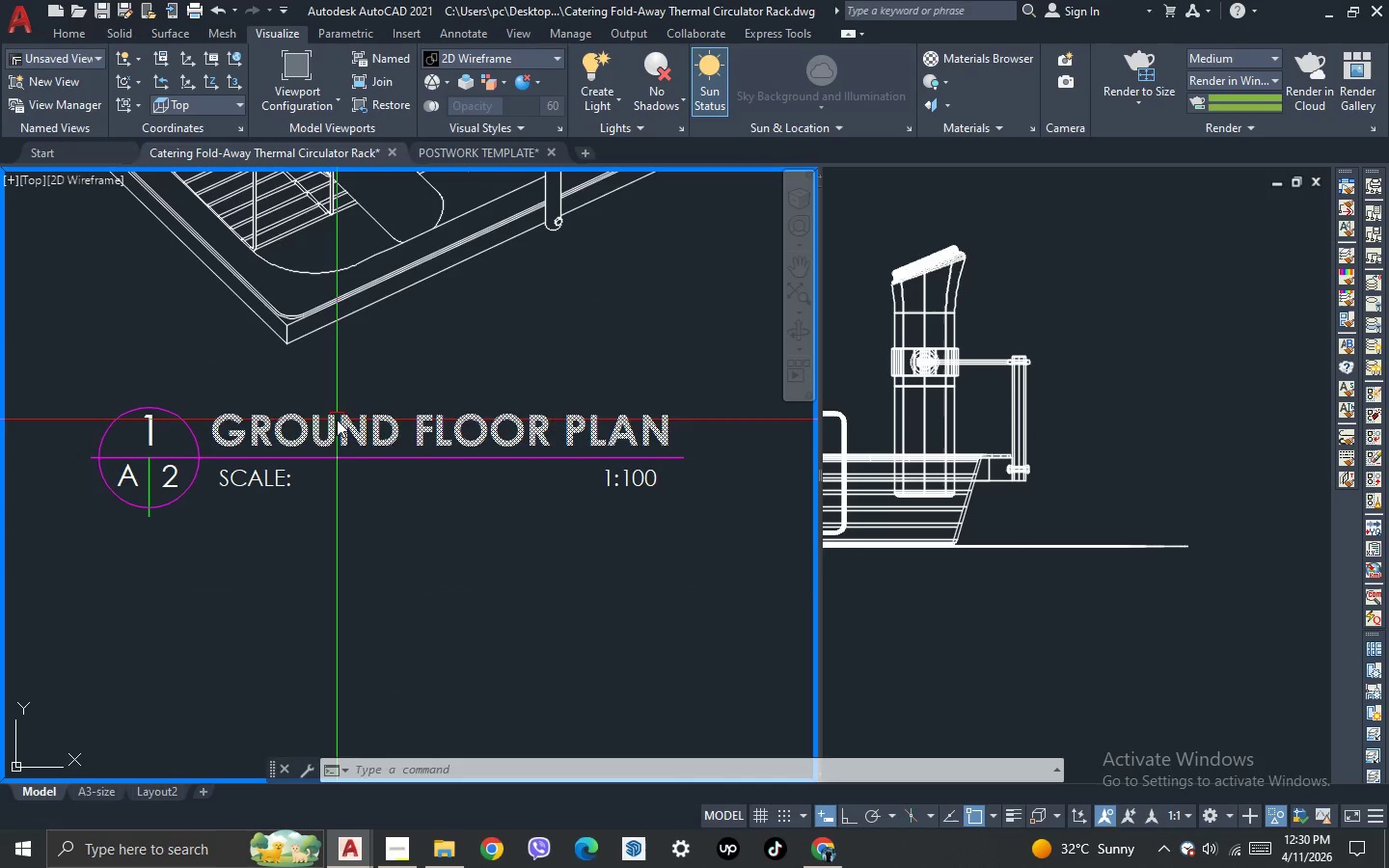 
double_click([337, 420])
 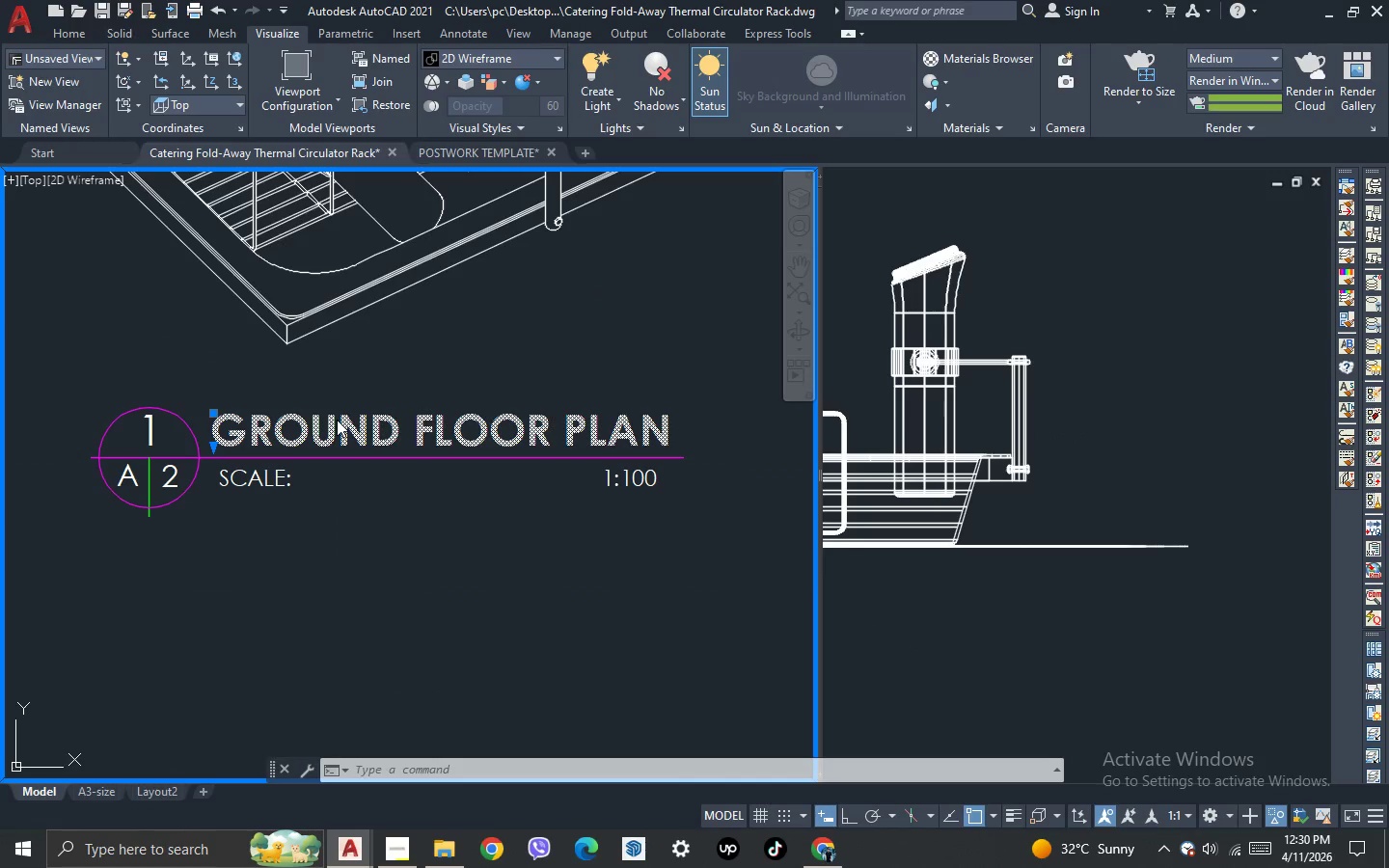 
key(Control+A)
 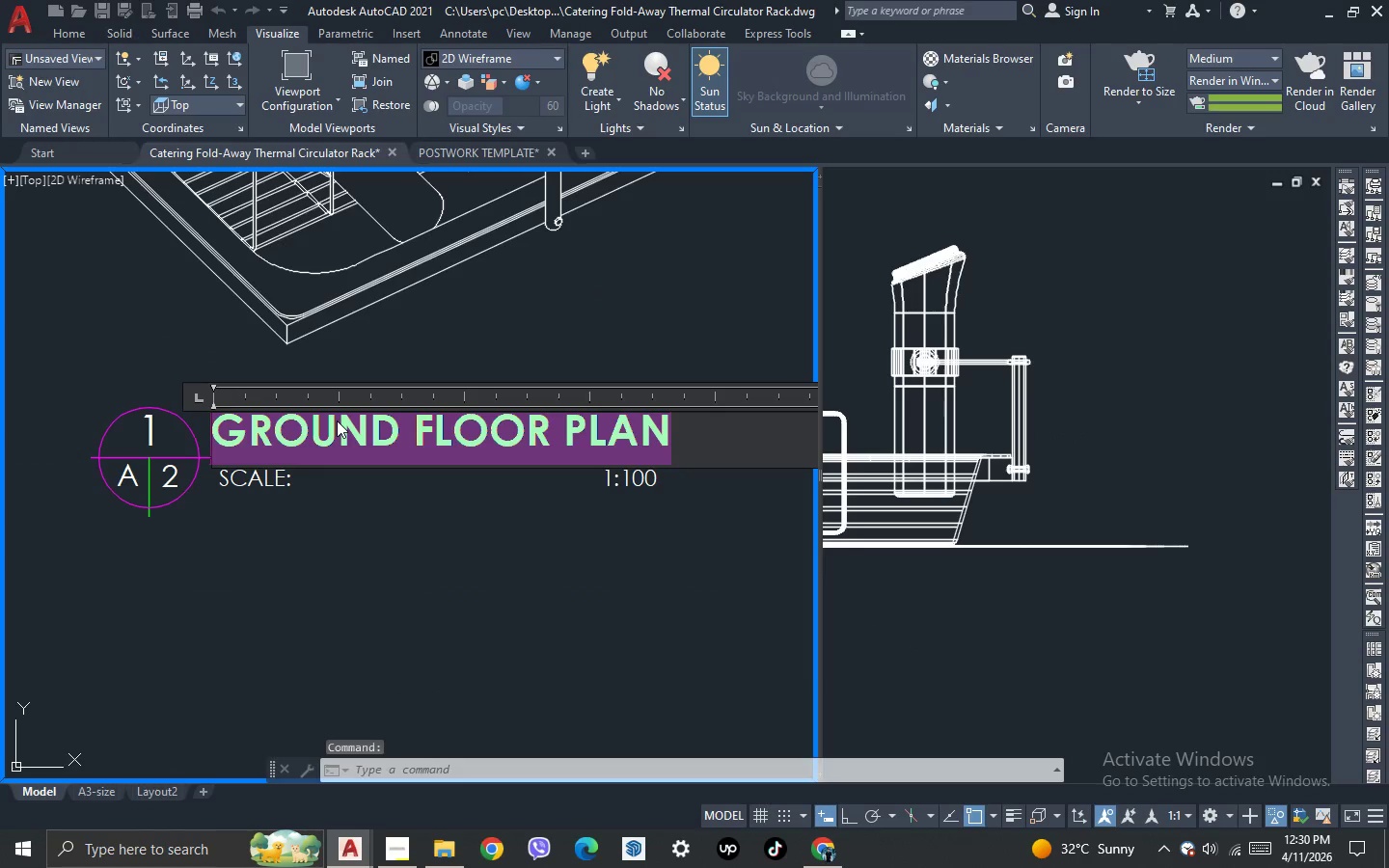 
type(ope)
key(Backspace)
key(Backspace)
key(Backspace)
type(OPEN ACY)
key(Backspace)
type(TIVE VIEW)
 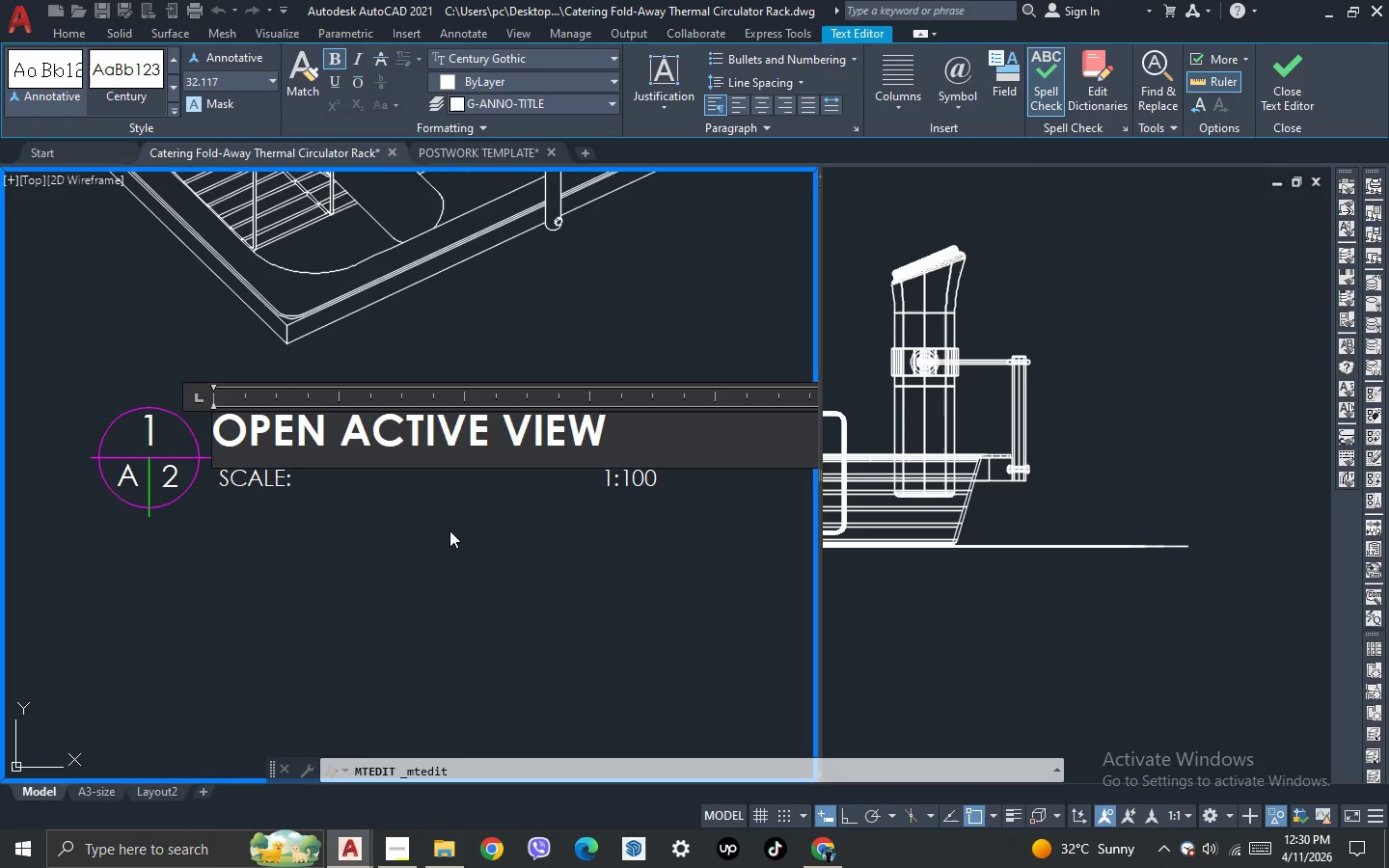 
left_click([449, 530])
 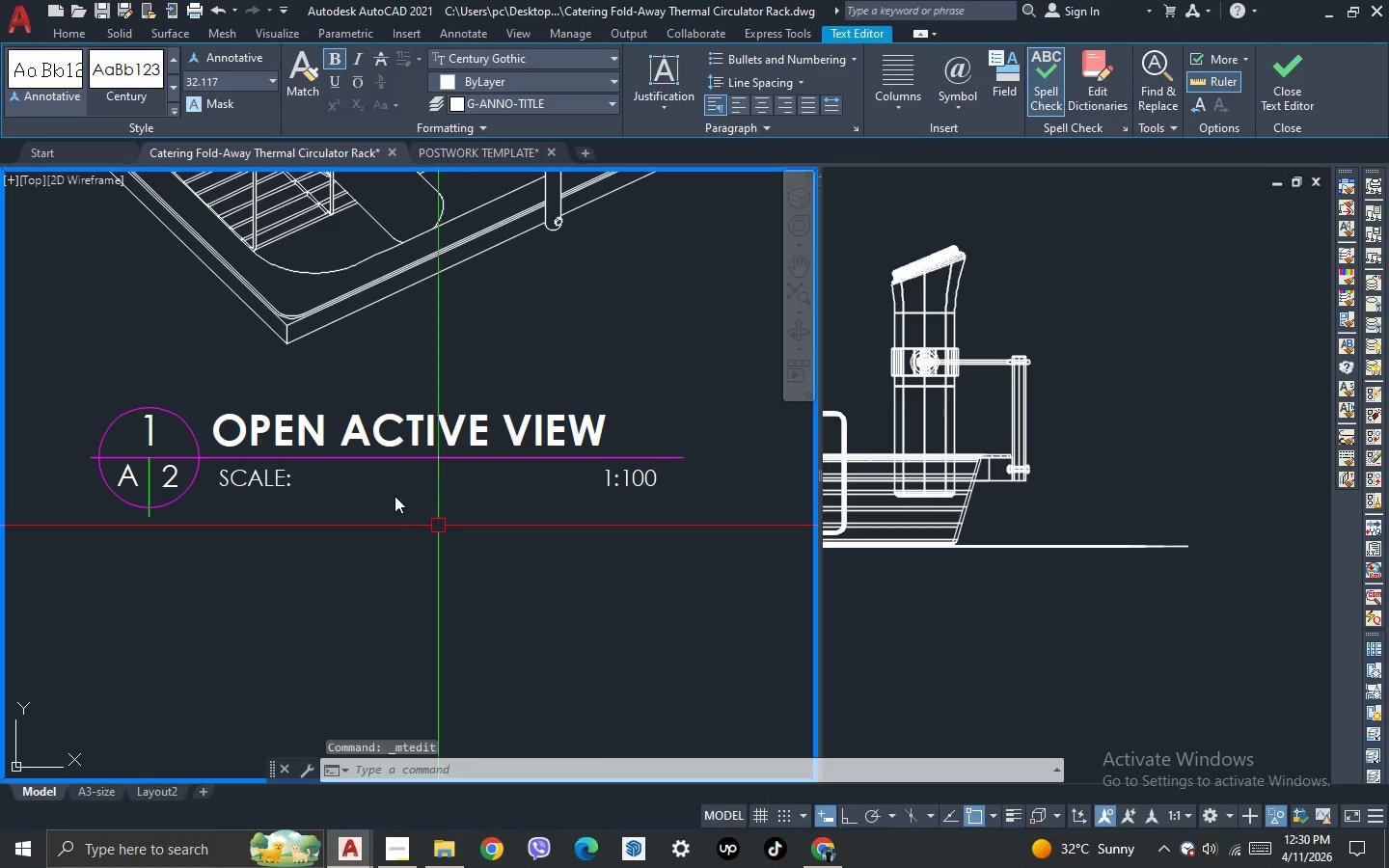 
scroll: coordinate [363, 470], scroll_direction: none, amount: 0.0
 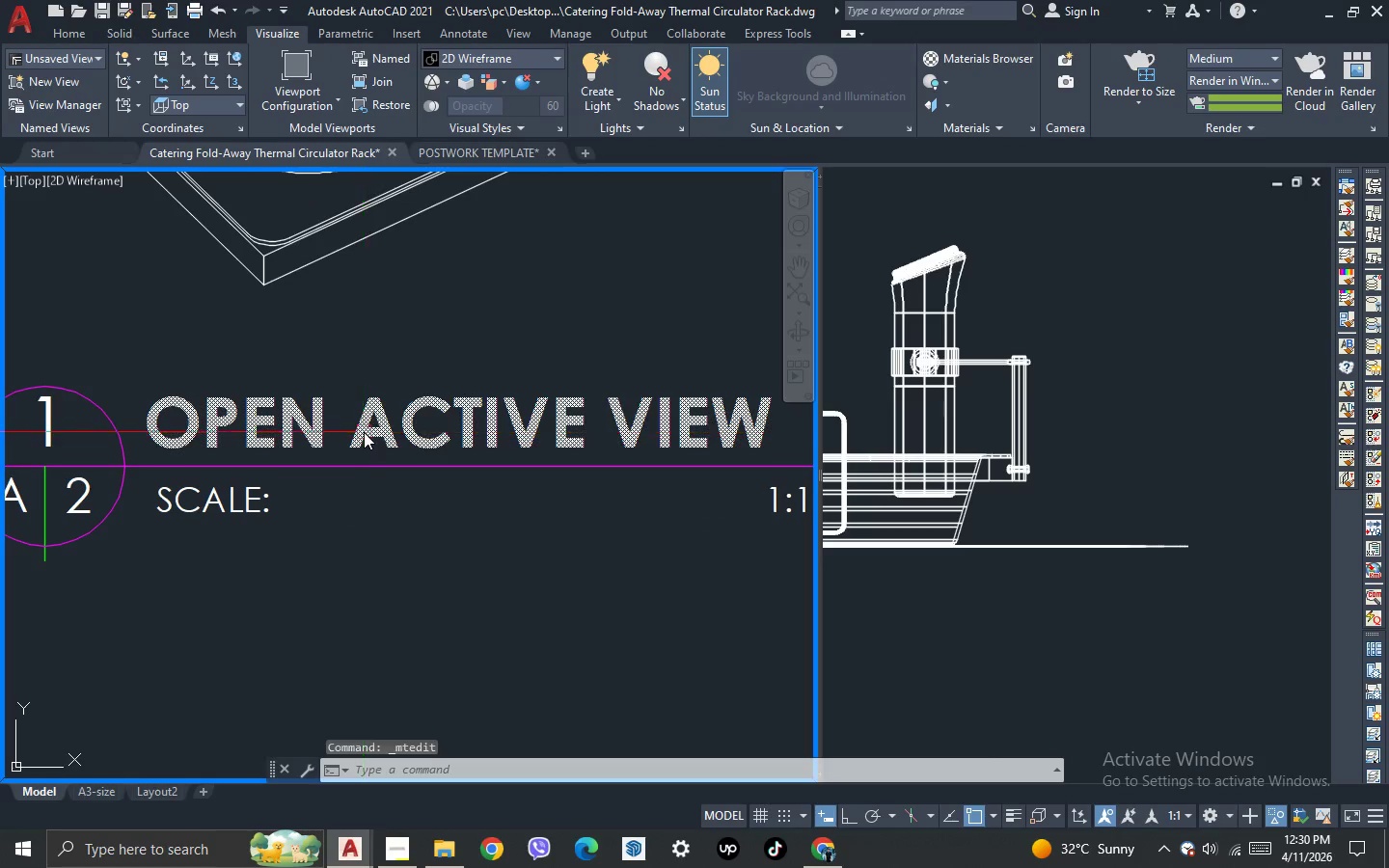 
double_click([364, 431])
 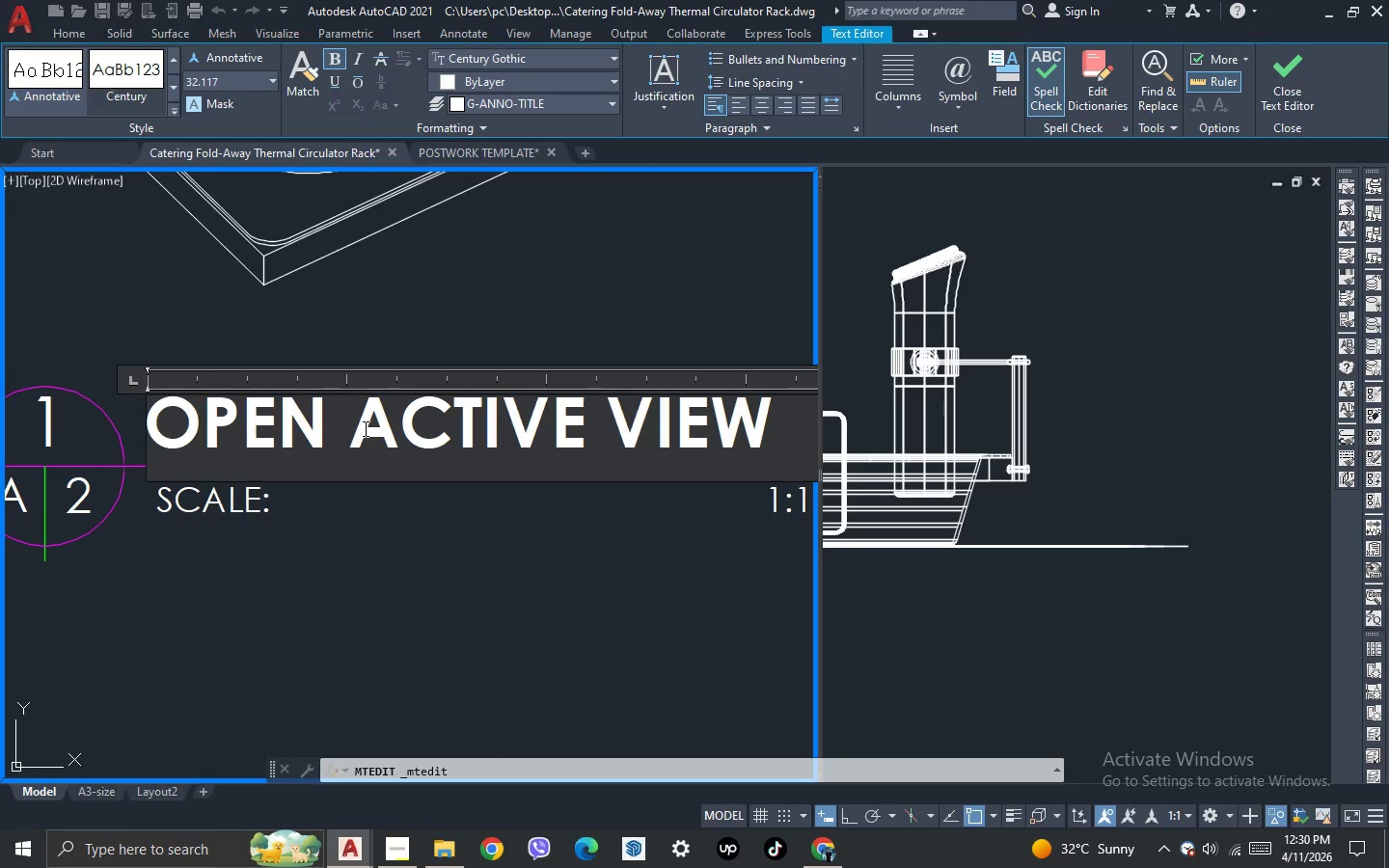 
key(Slash)
 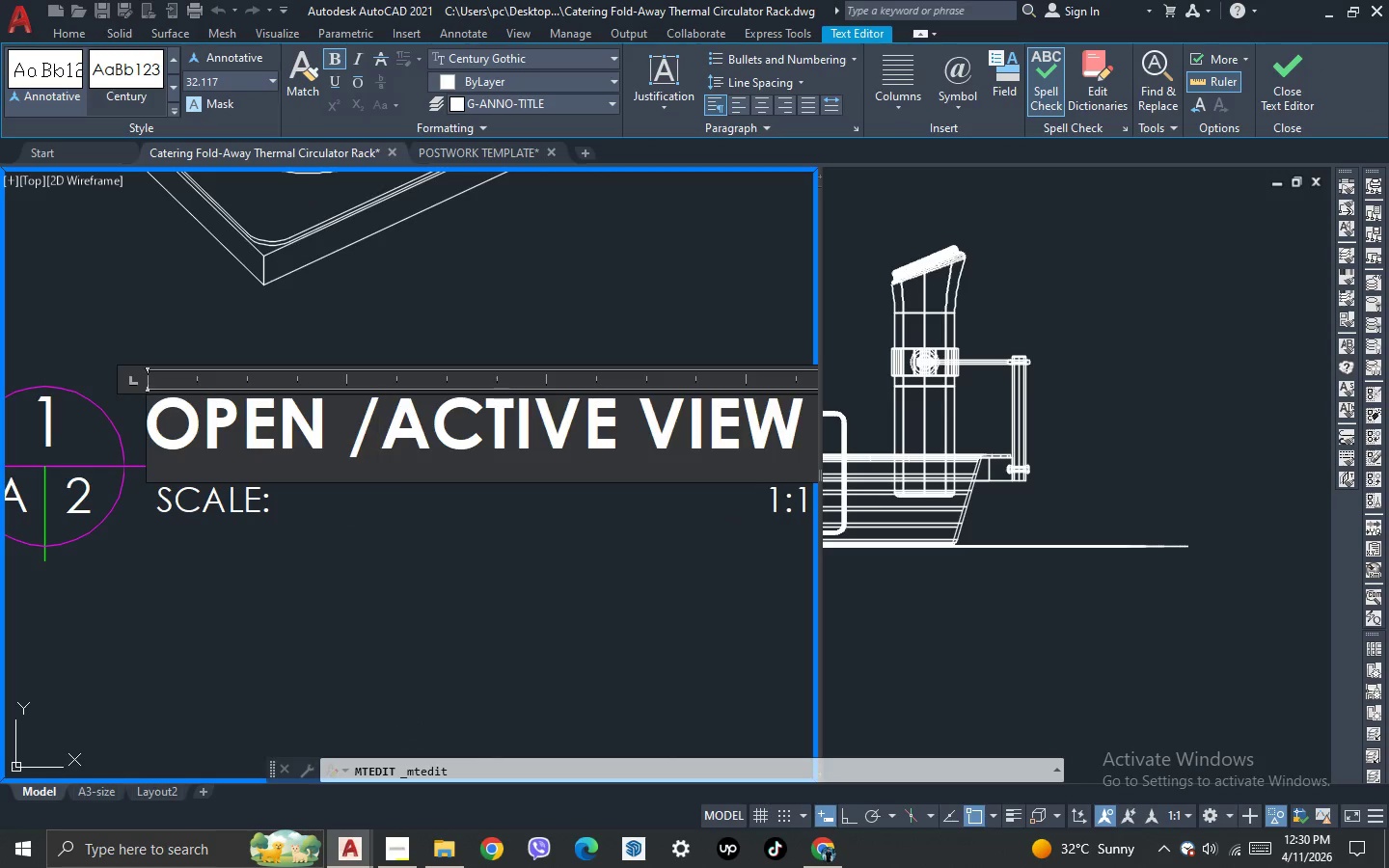 
left_click([383, 568])
 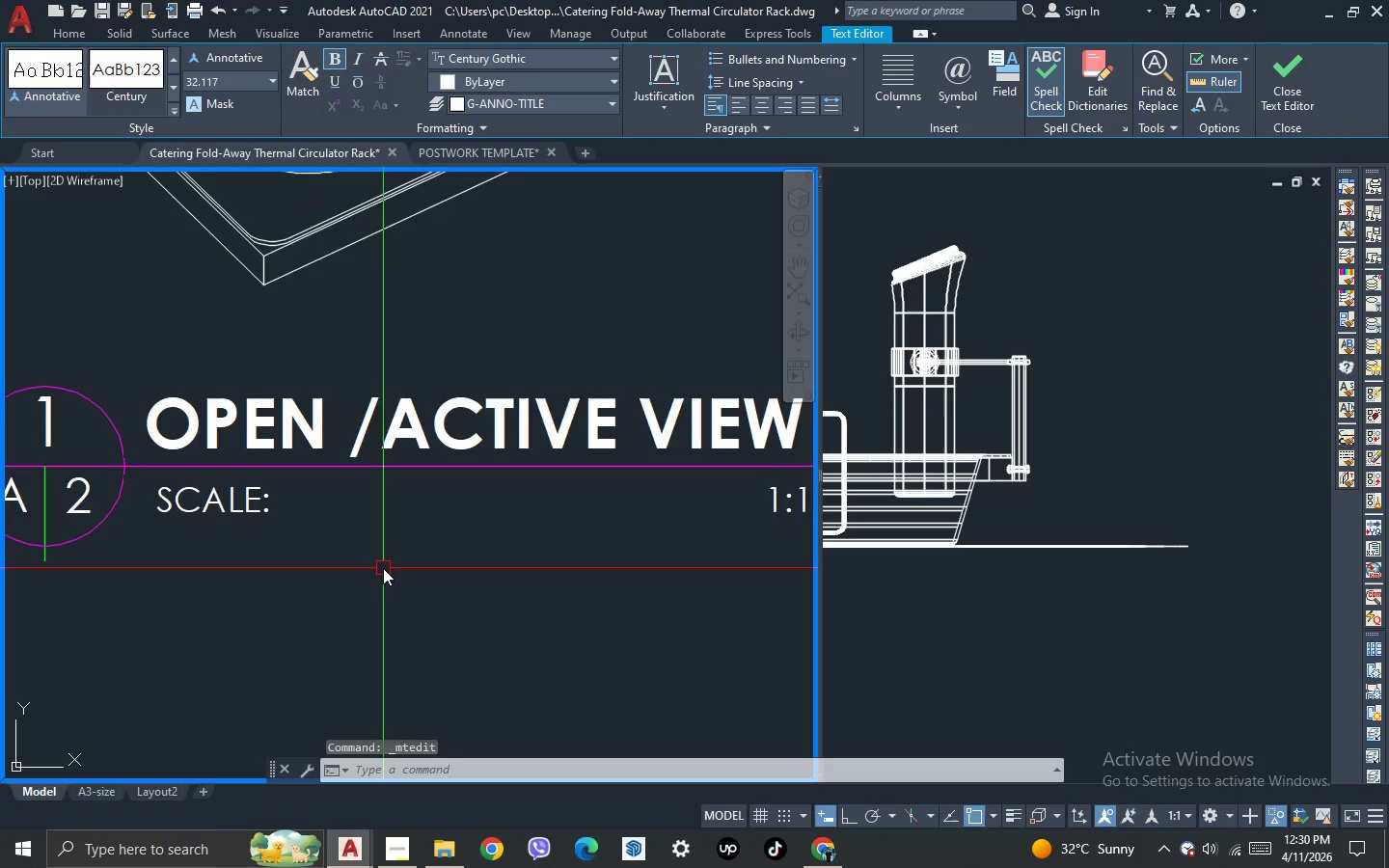 
scroll: coordinate [383, 568], scroll_direction: down, amount: 3.0
 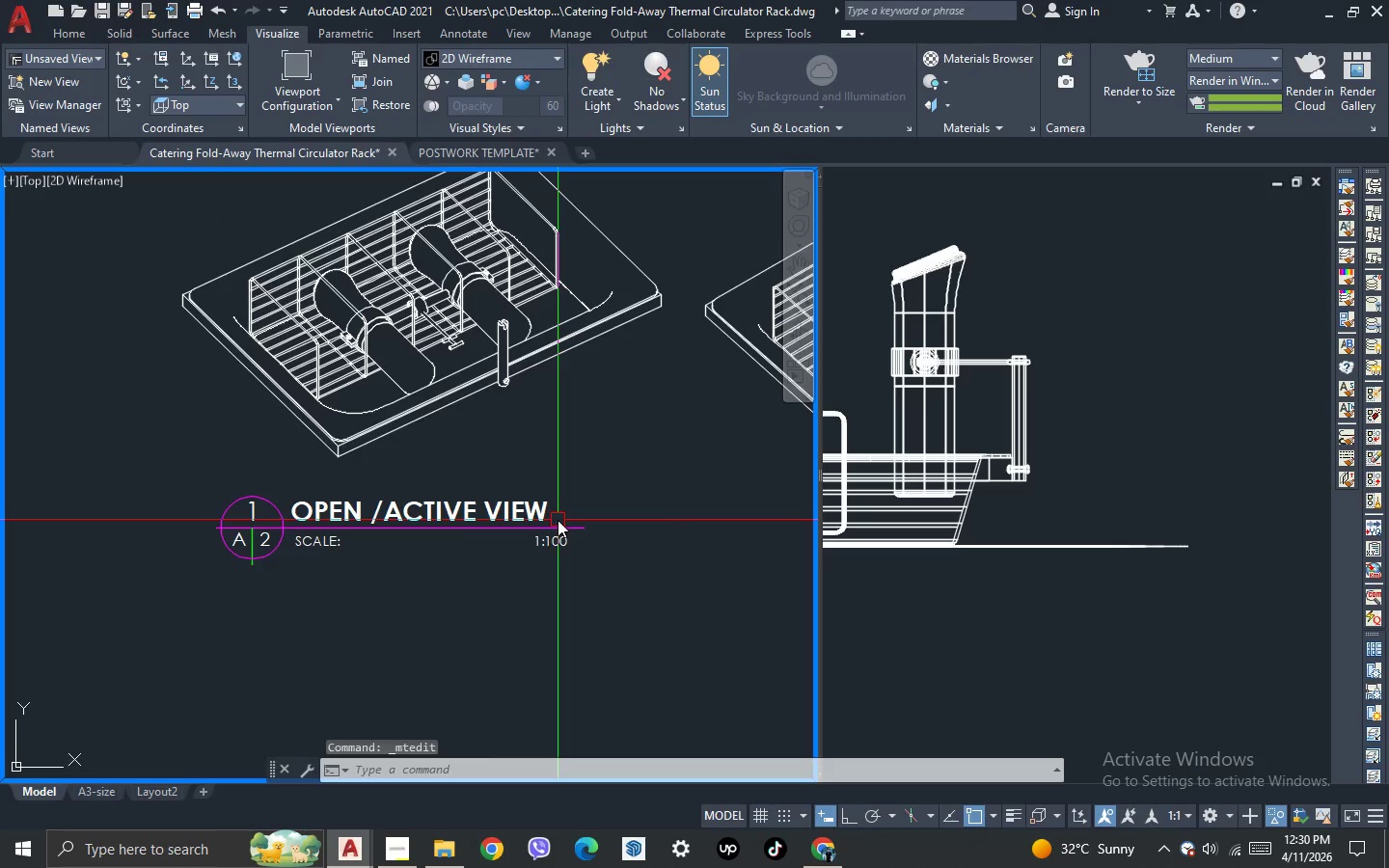 
left_click_drag(start_coordinate=[704, 607], to_coordinate=[693, 600])
 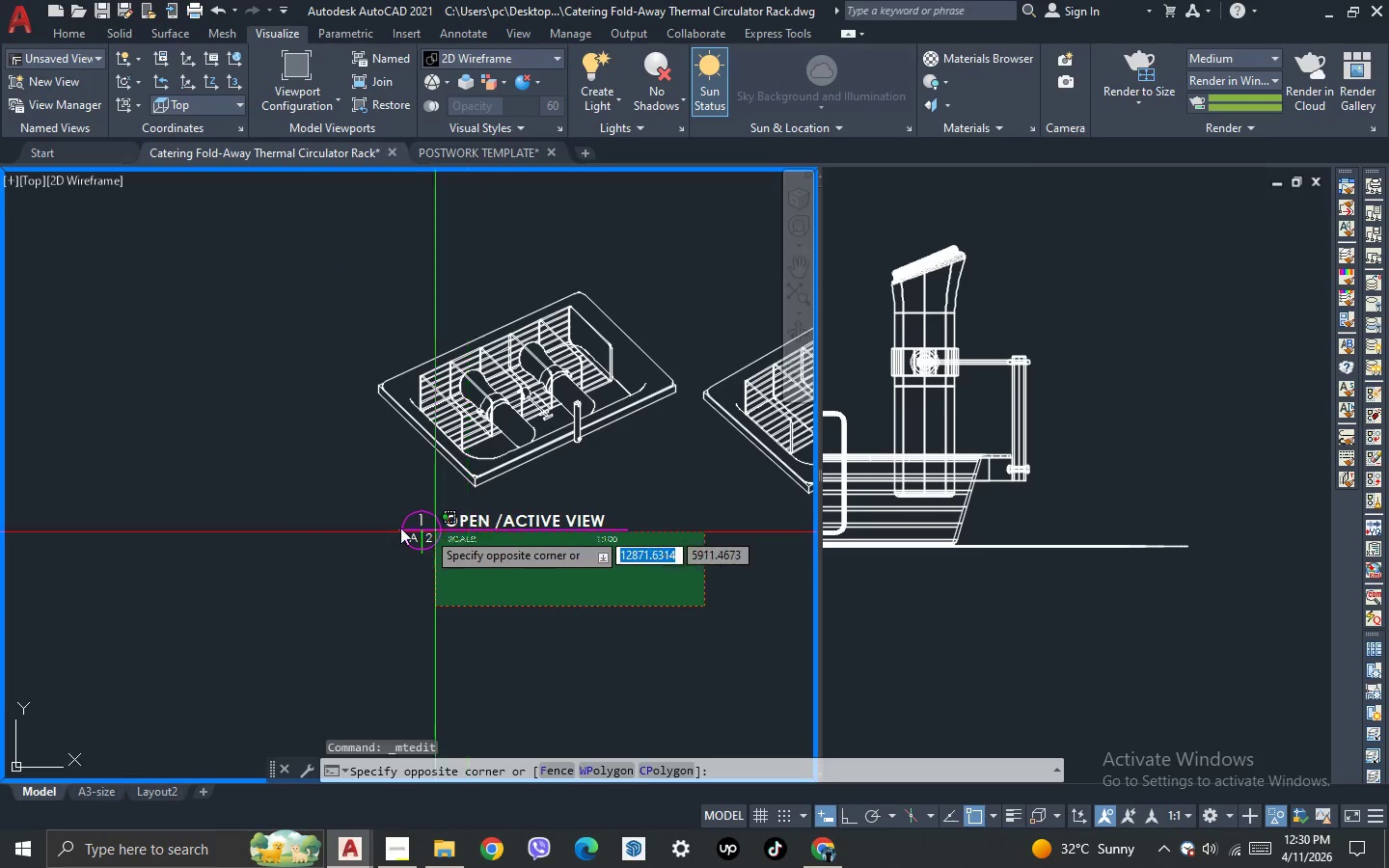 
scroll: coordinate [528, 514], scroll_direction: down, amount: 1.0
 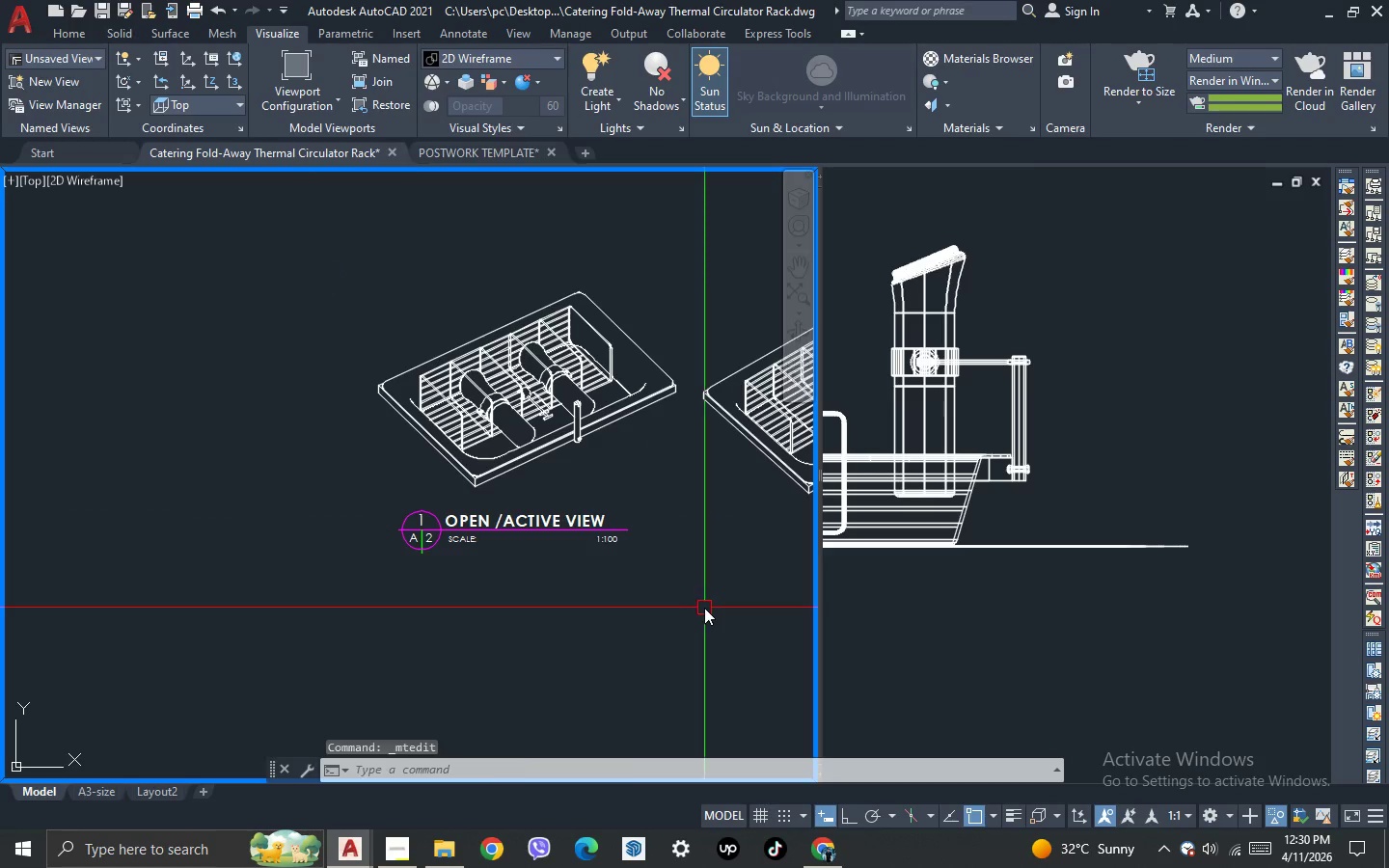 
left_click([370, 513])
 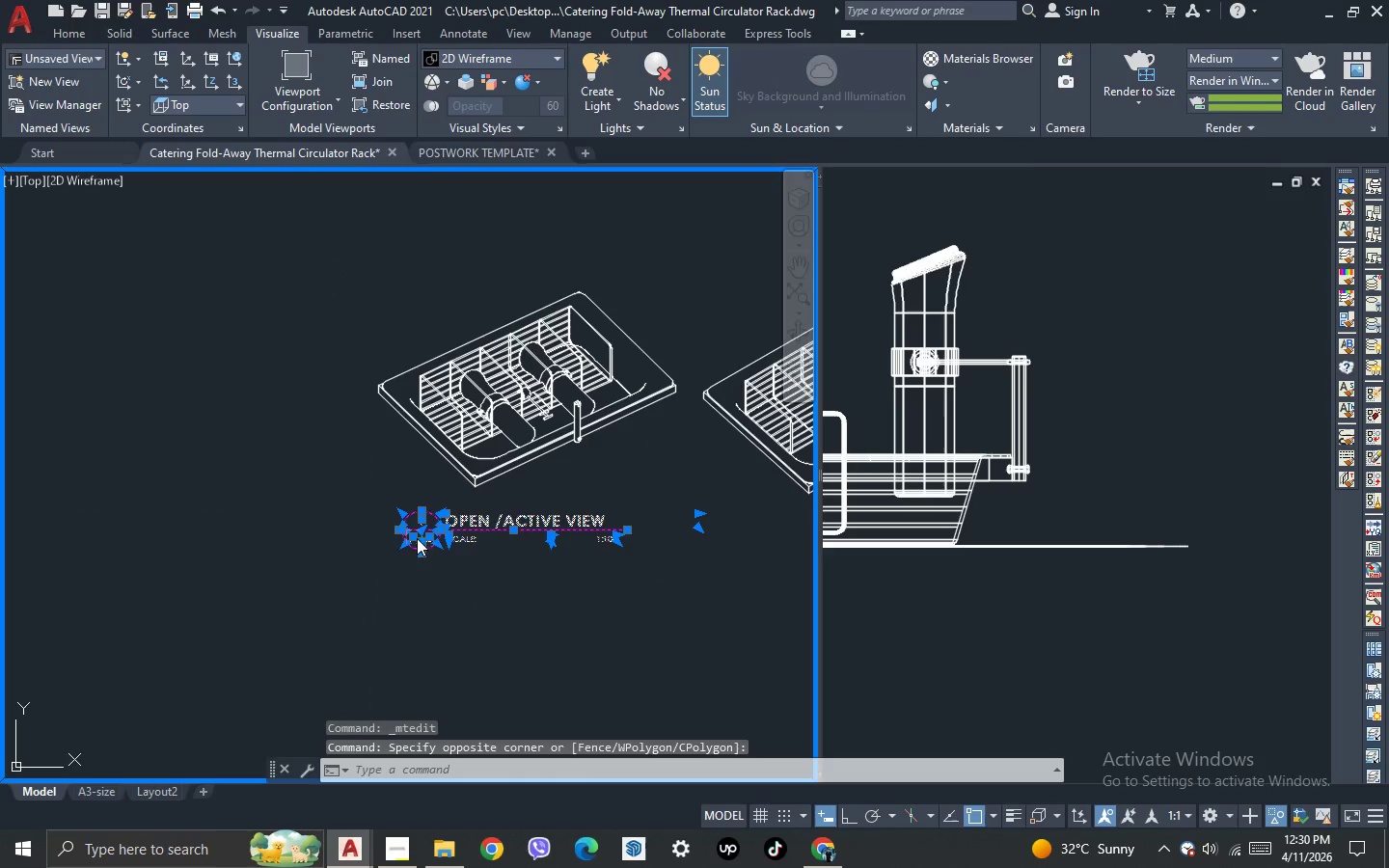 
type(SC )
 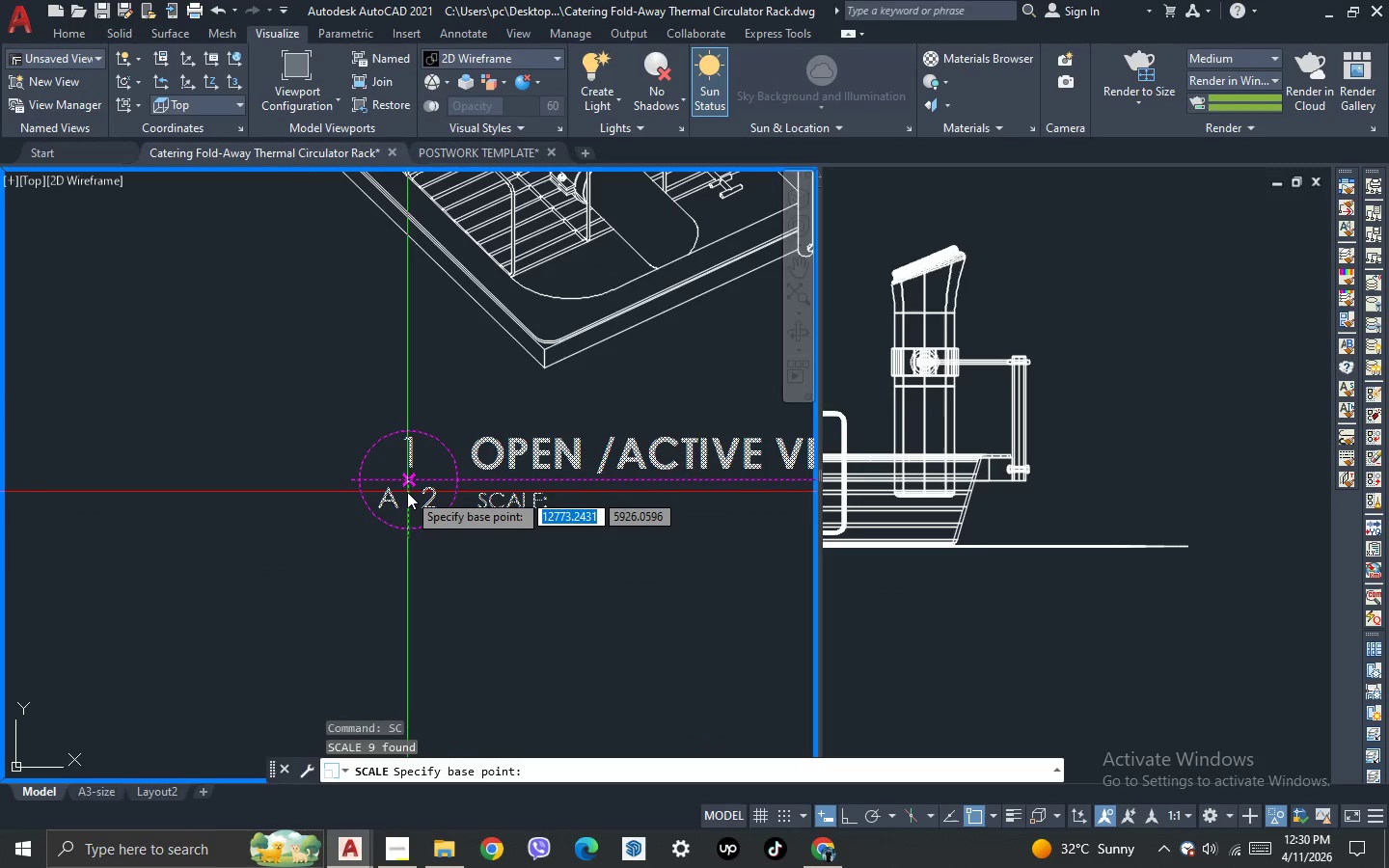 
scroll: coordinate [429, 564], scroll_direction: up, amount: 2.0
 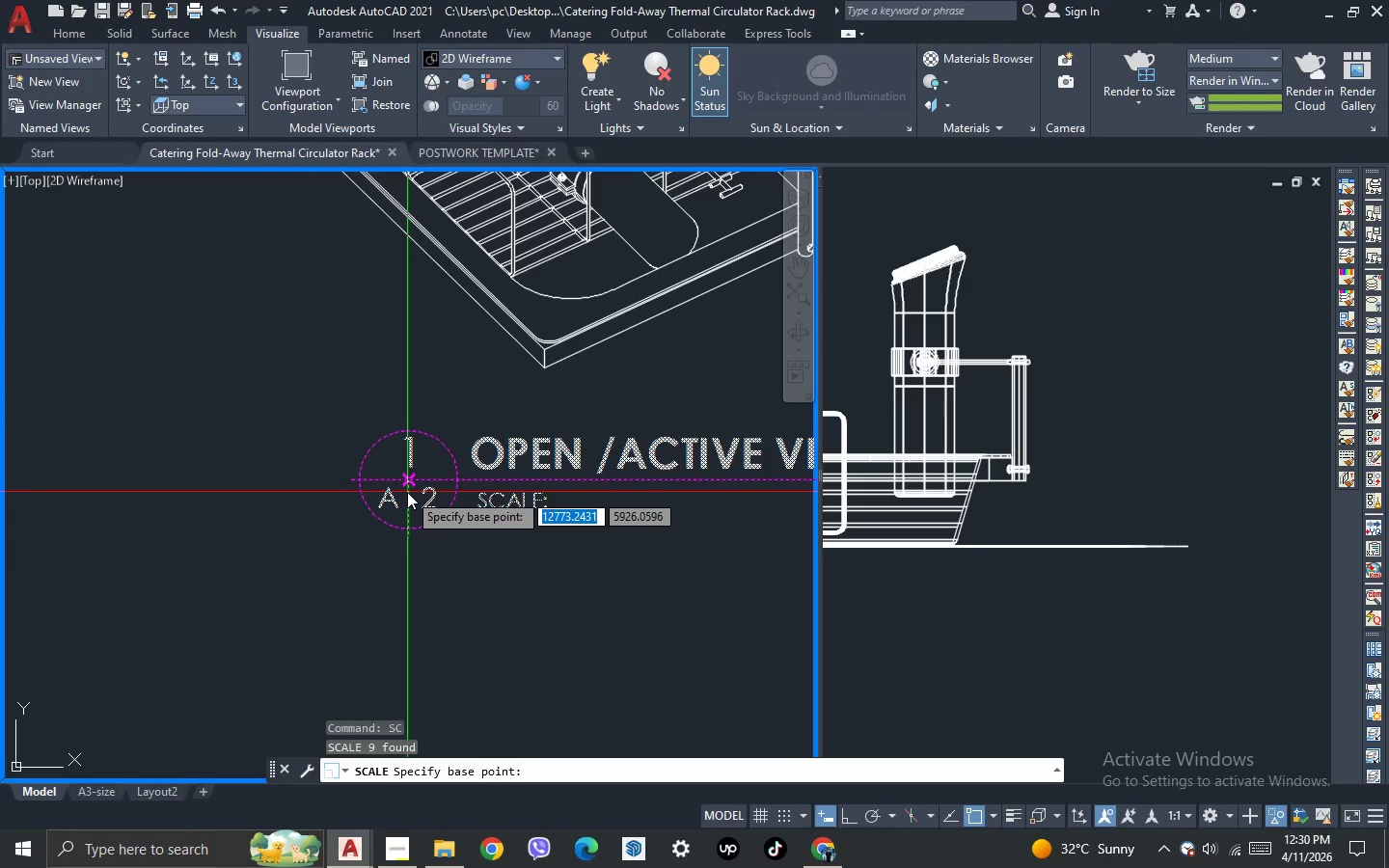 
left_click_drag(start_coordinate=[407, 492], to_coordinate=[414, 496])
 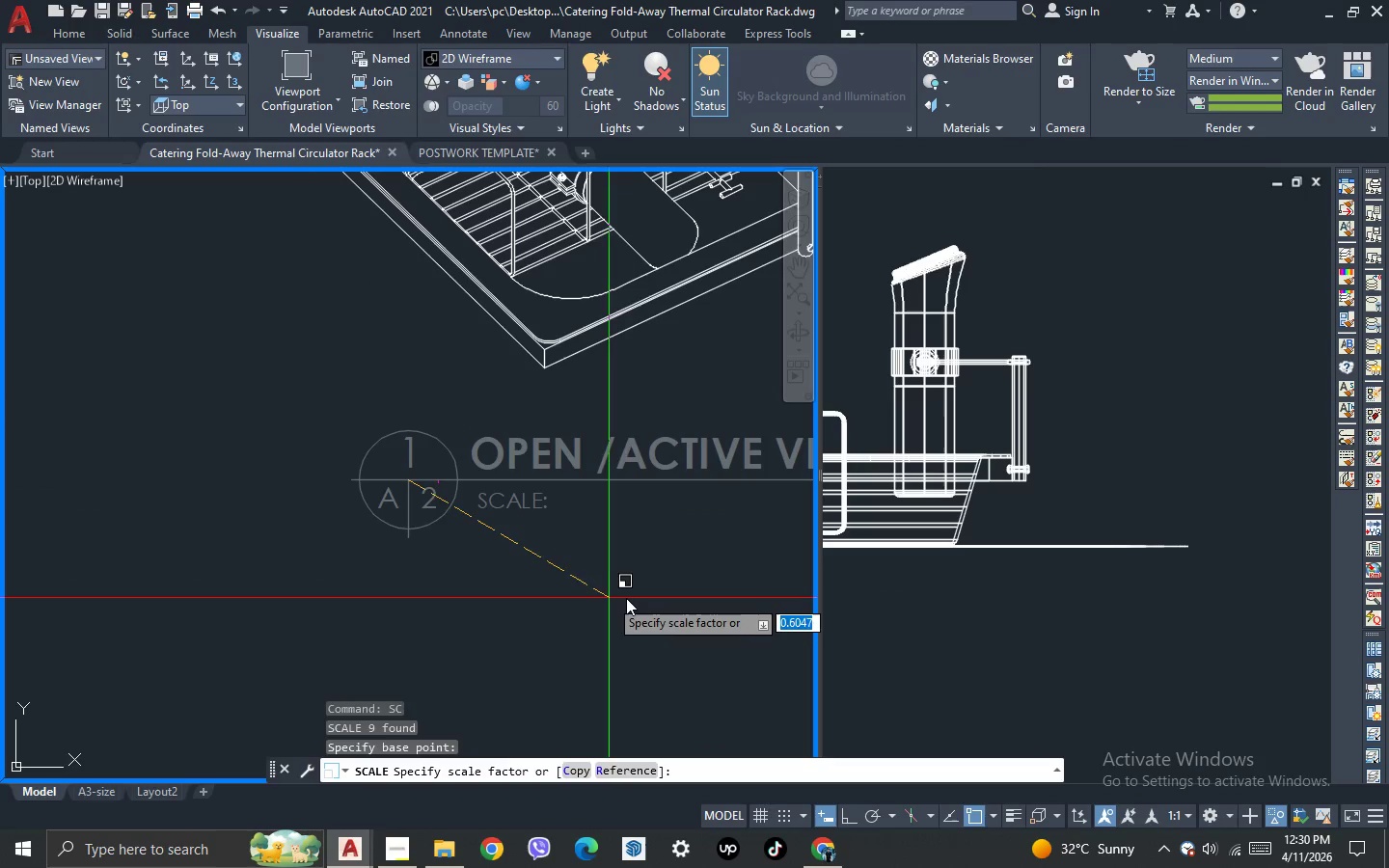 
left_click([629, 598])
 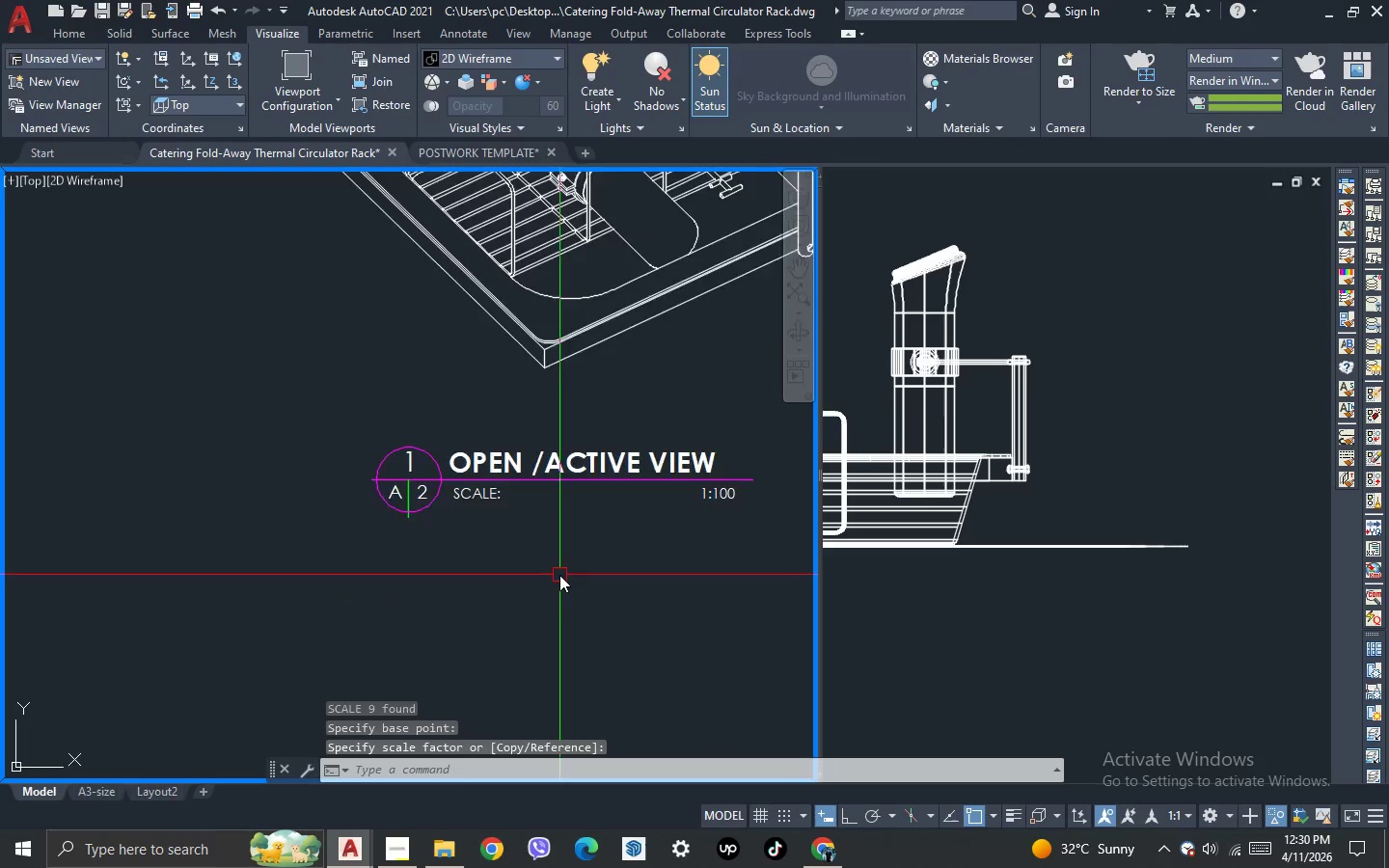 
left_click_drag(start_coordinate=[711, 591], to_coordinate=[645, 578])
 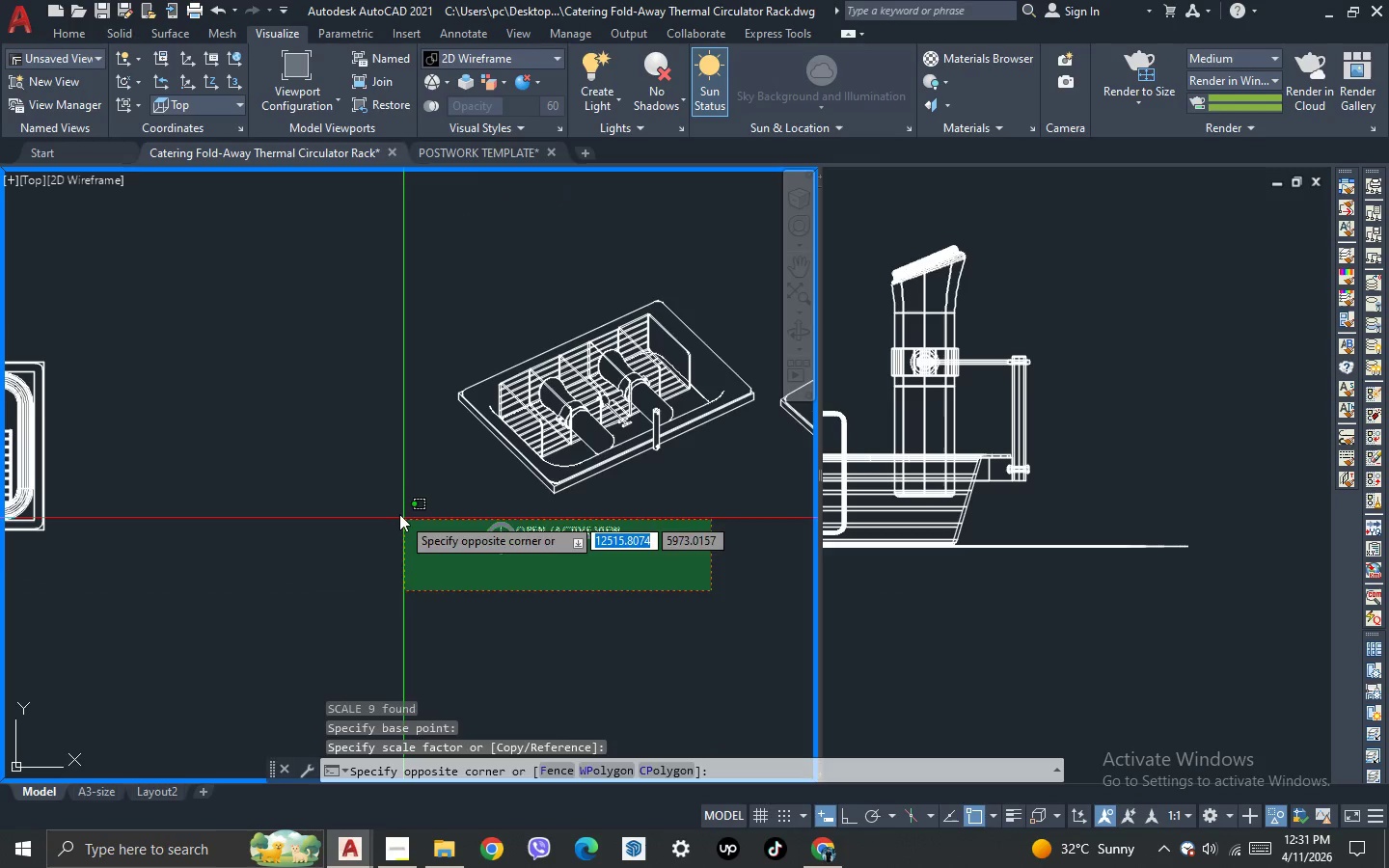 
scroll: coordinate [559, 575], scroll_direction: down, amount: 2.0
 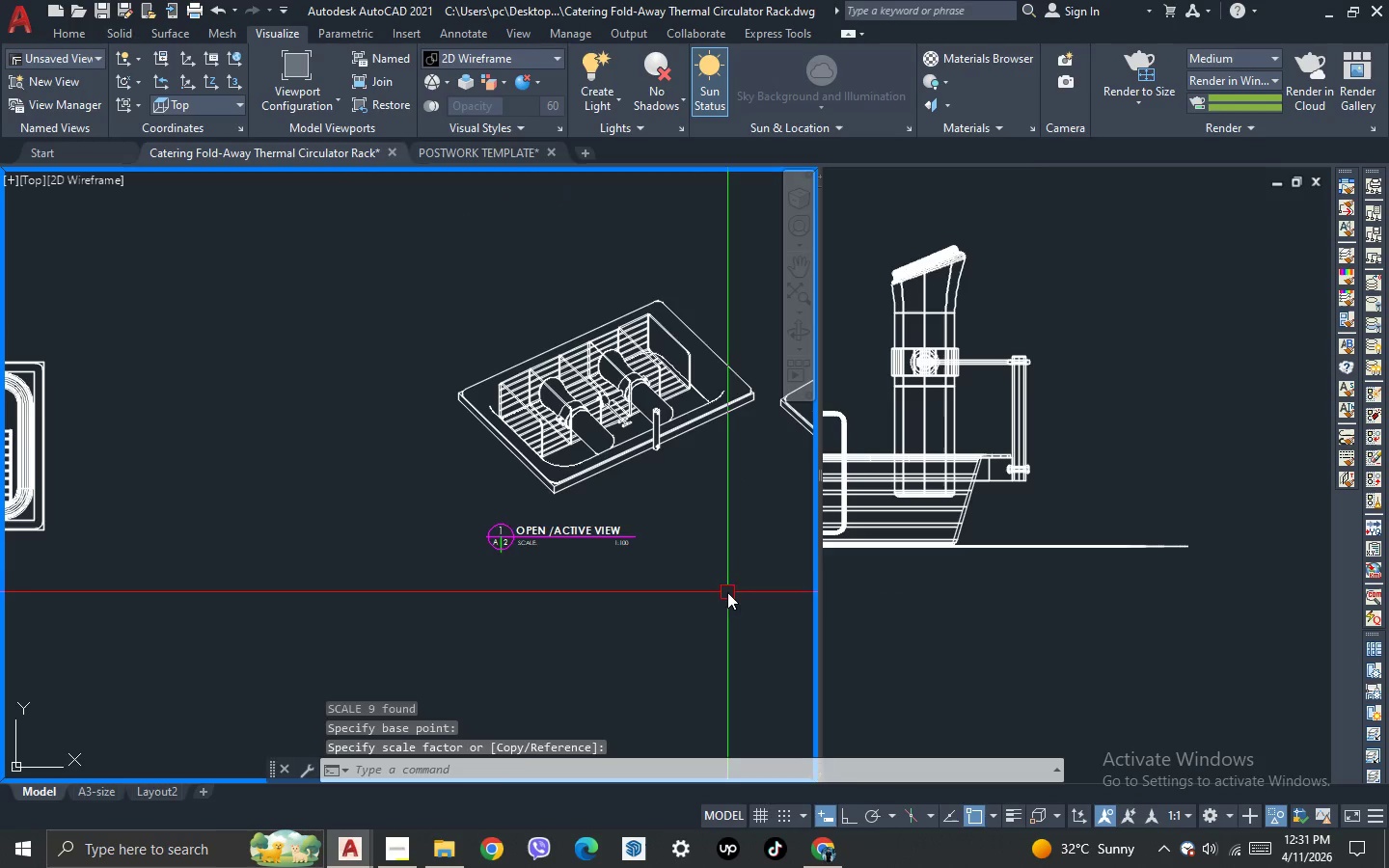 
double_click([395, 509])
 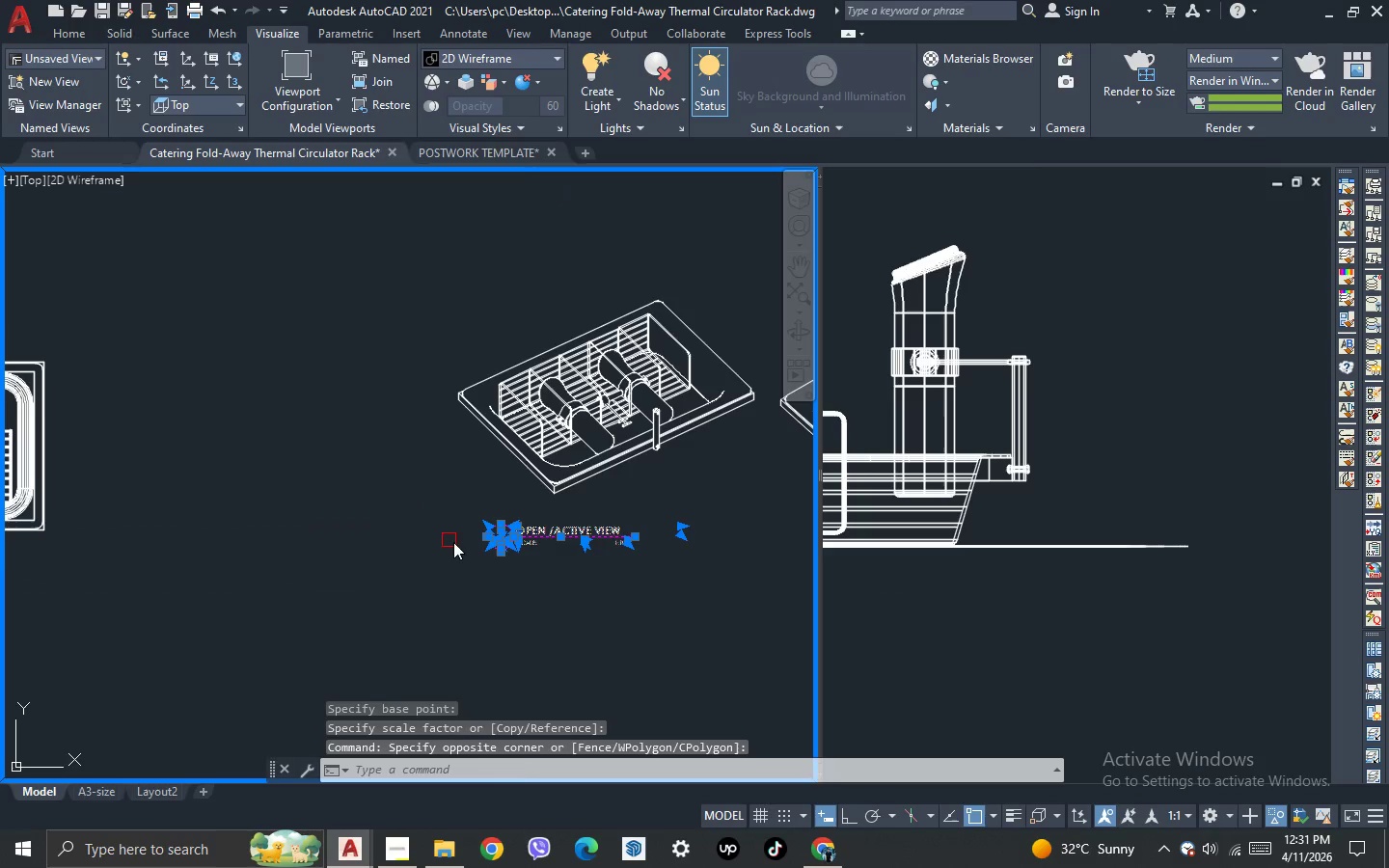 
key(M)
 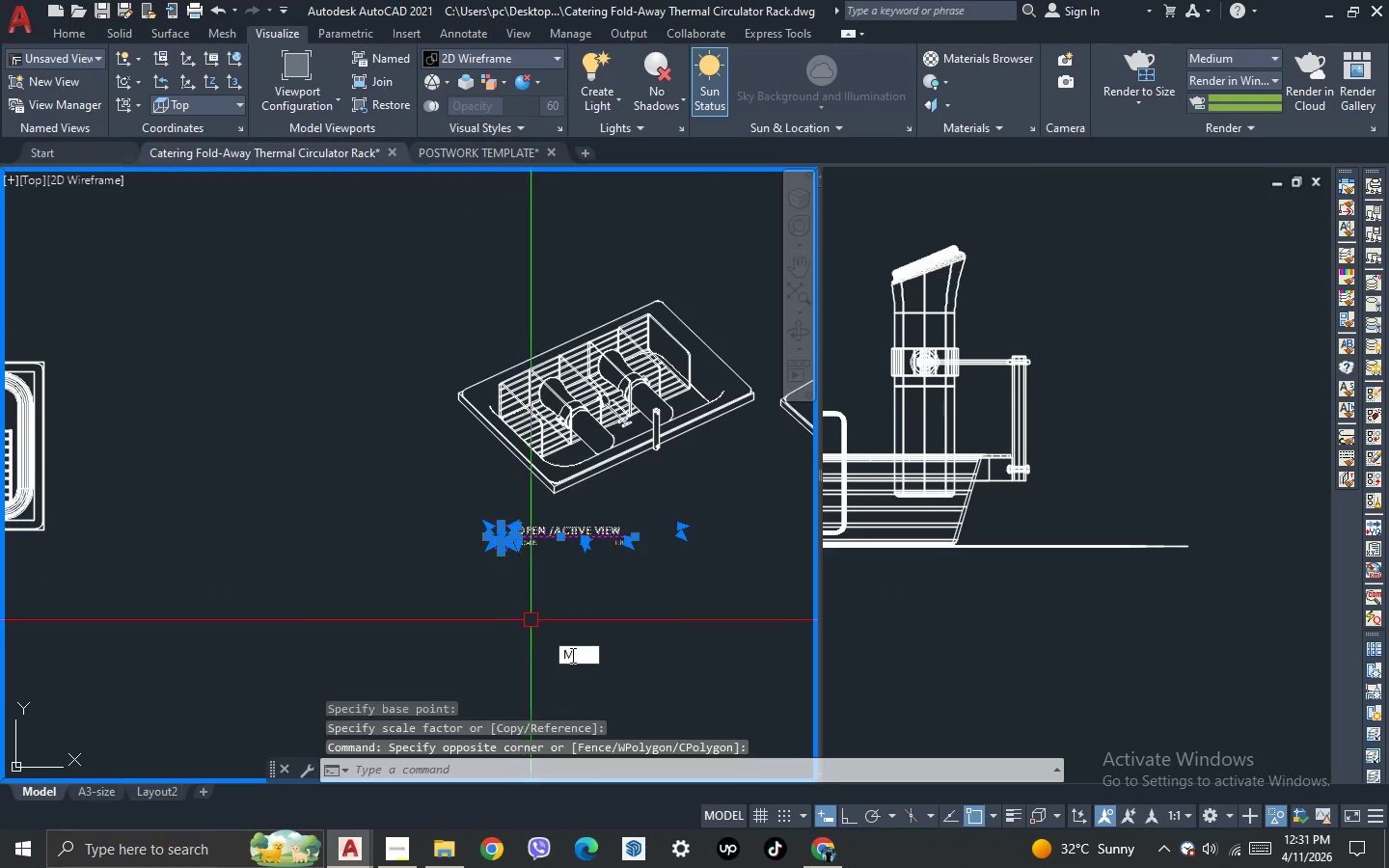 
key(Space)
 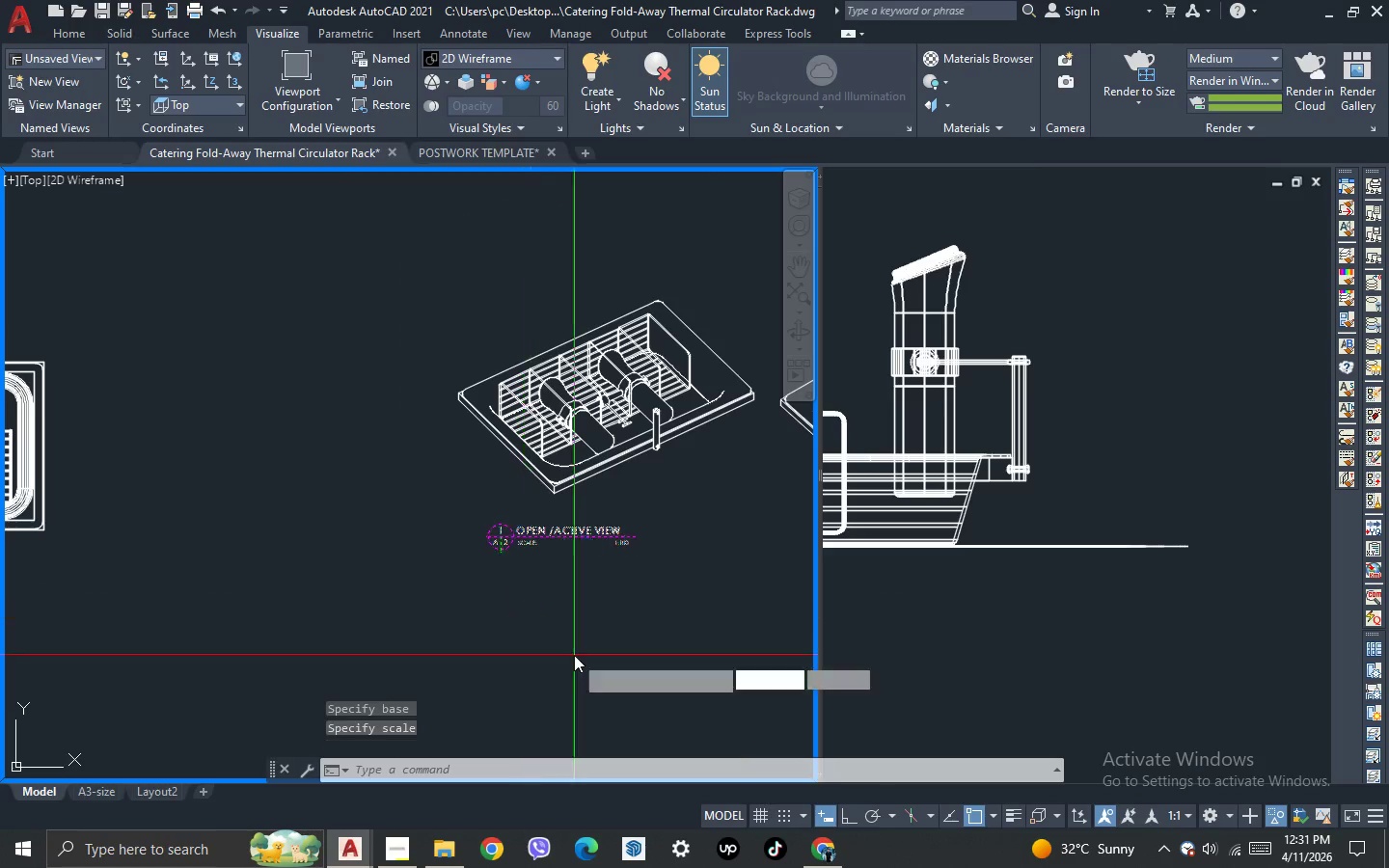 
left_click_drag(start_coordinate=[574, 655], to_coordinate=[580, 654])
 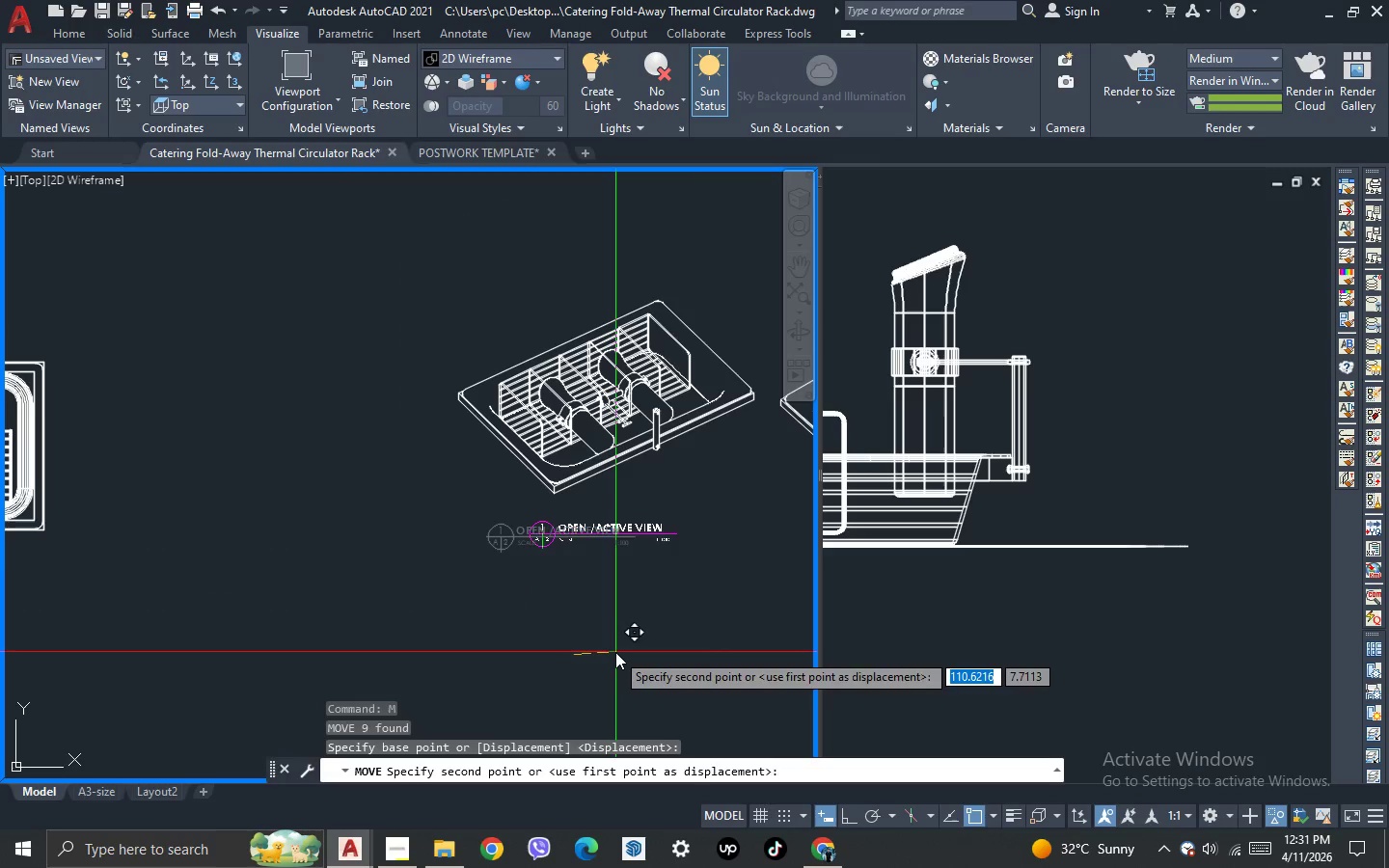 
left_click([615, 652])
 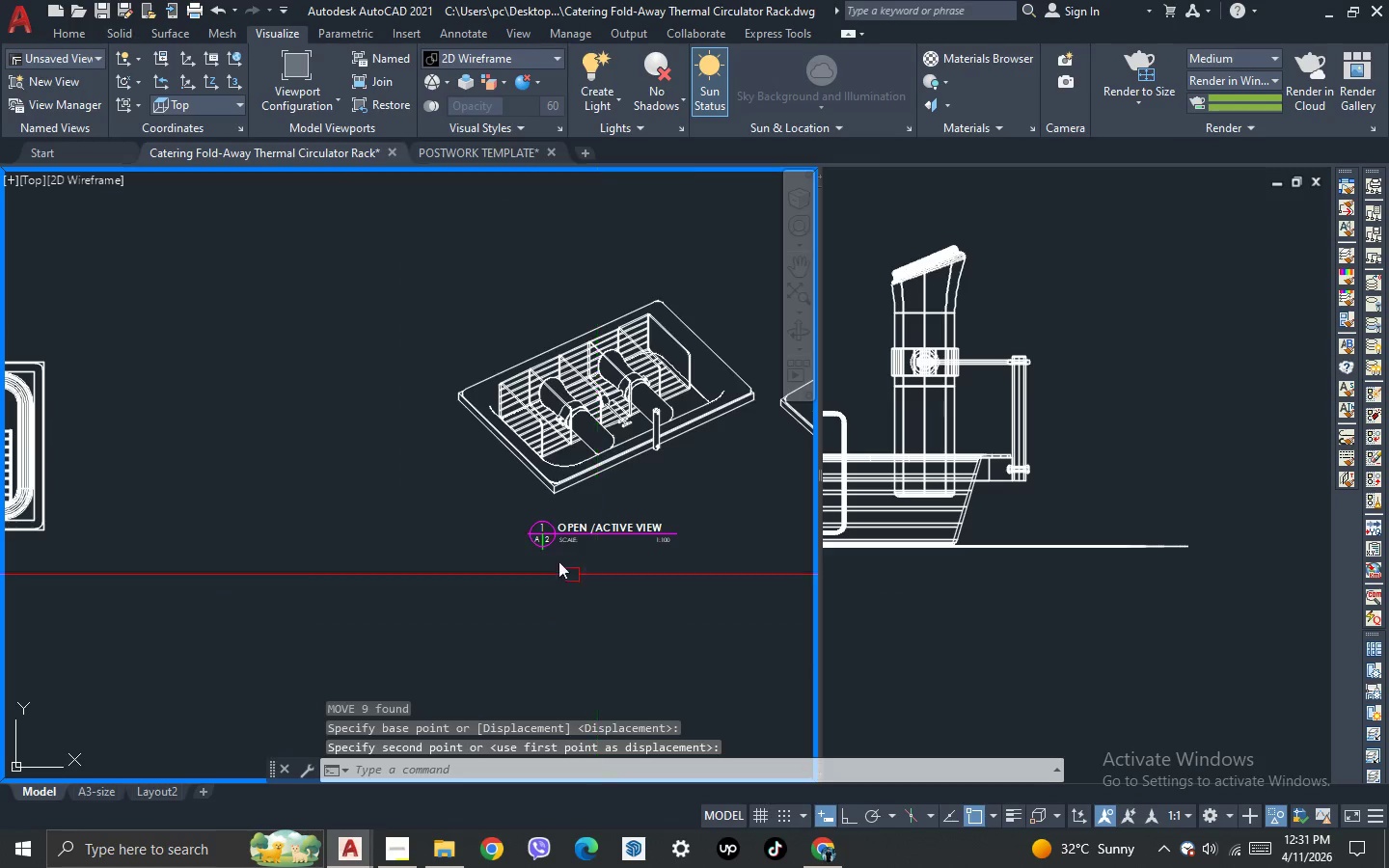 
scroll: coordinate [595, 561], scroll_direction: none, amount: 0.0
 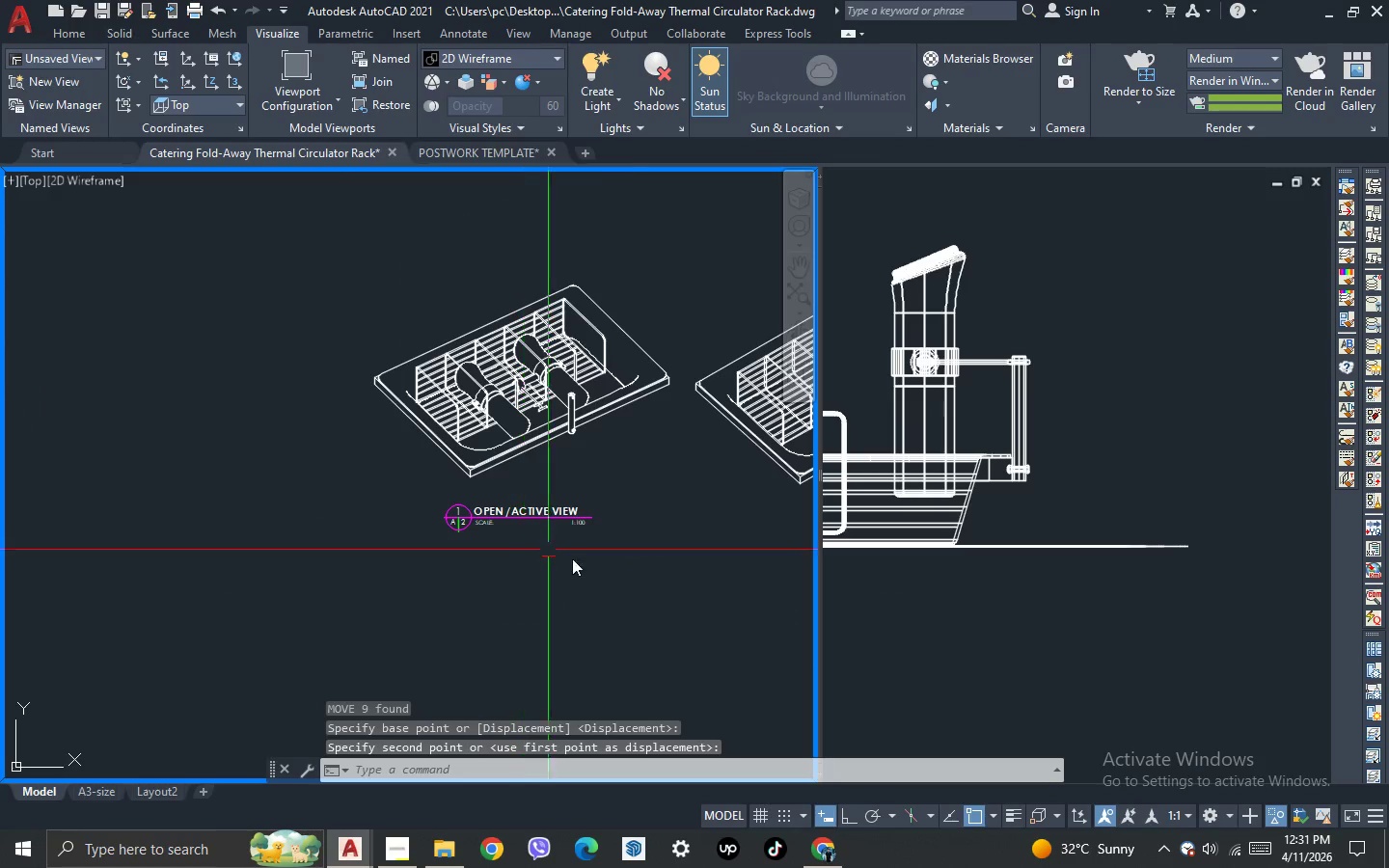 
left_click_drag(start_coordinate=[632, 579], to_coordinate=[591, 567])
 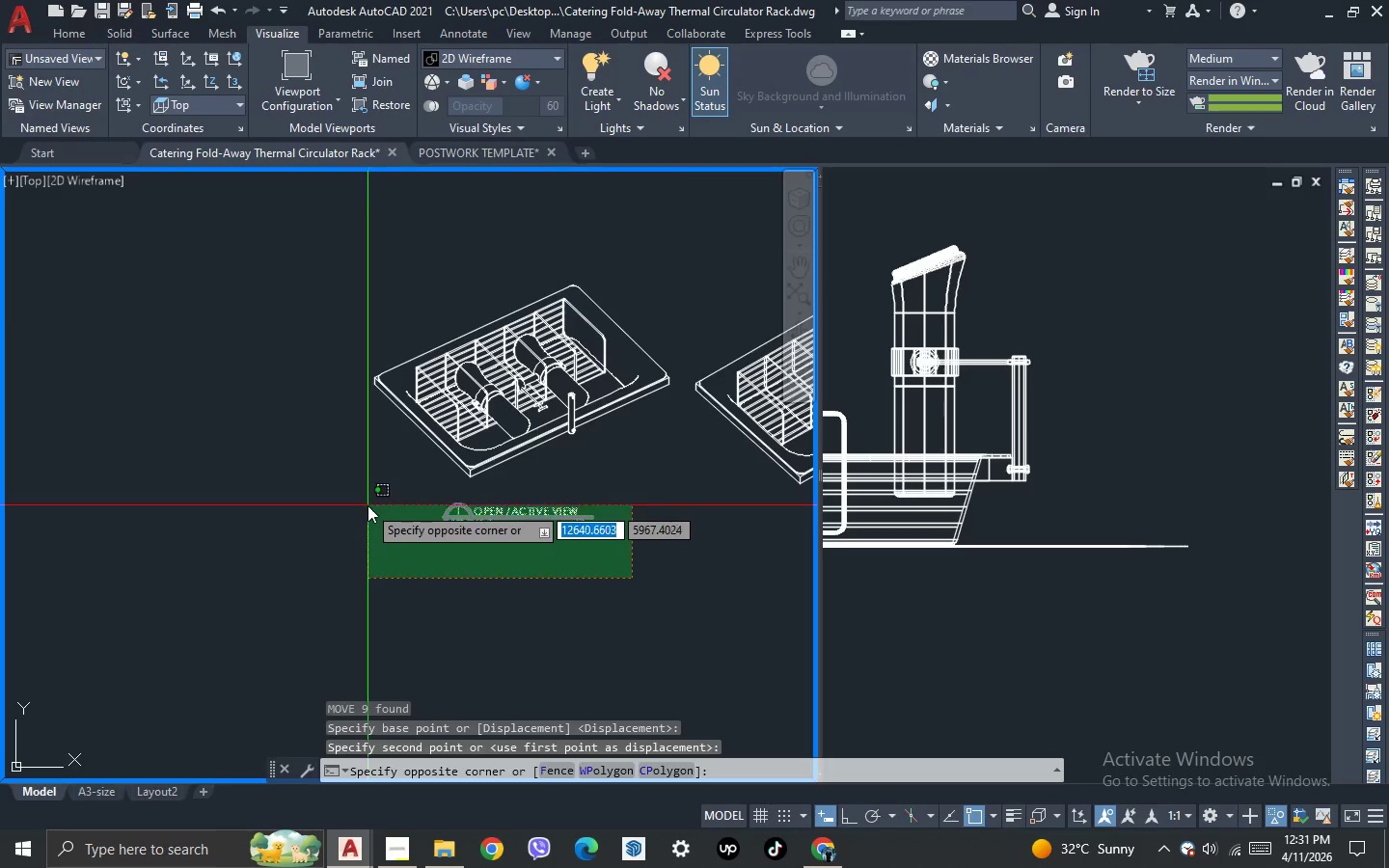 
left_click([366, 501])
 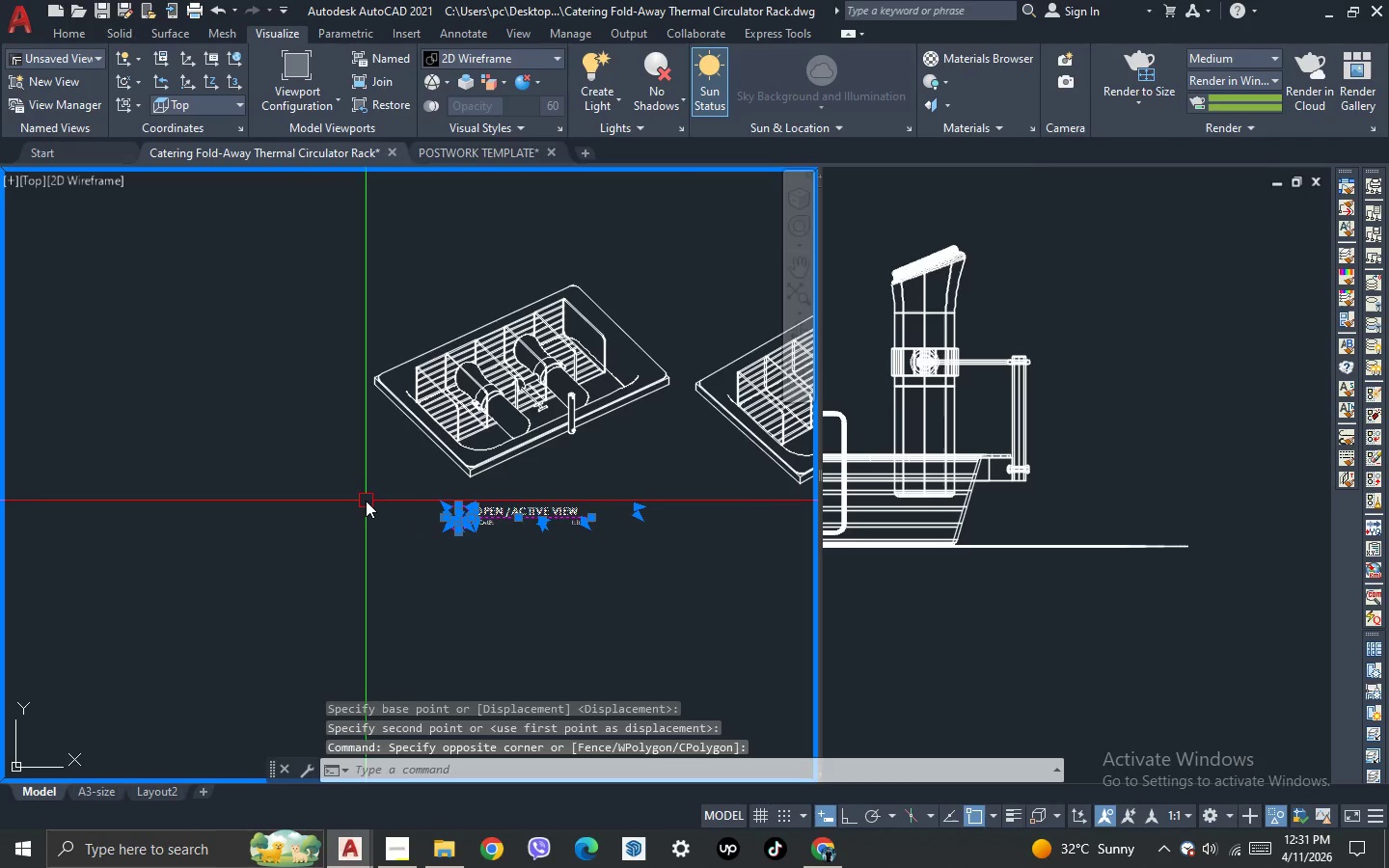 
type(CO )
 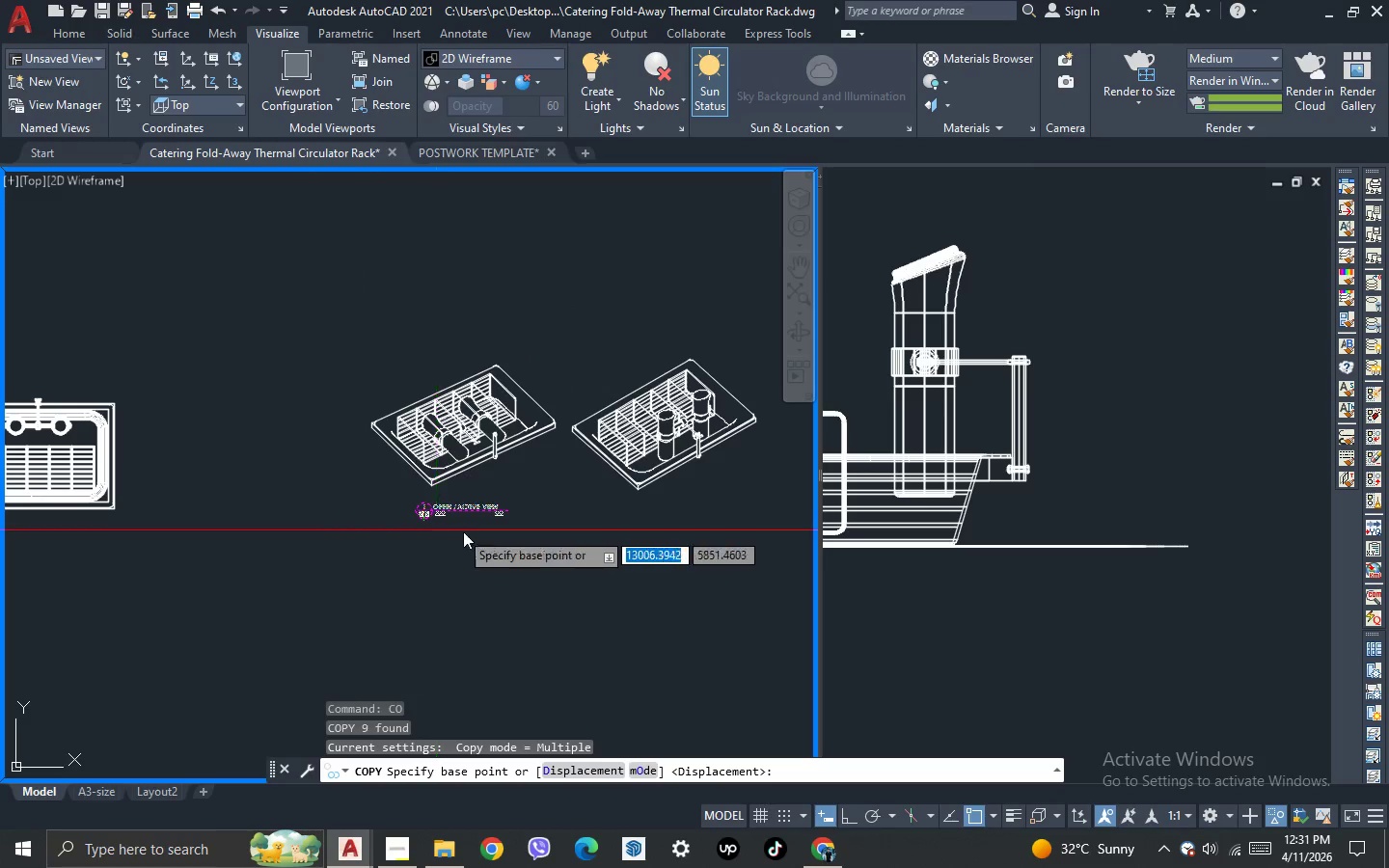 
scroll: coordinate [366, 501], scroll_direction: down, amount: 1.0
 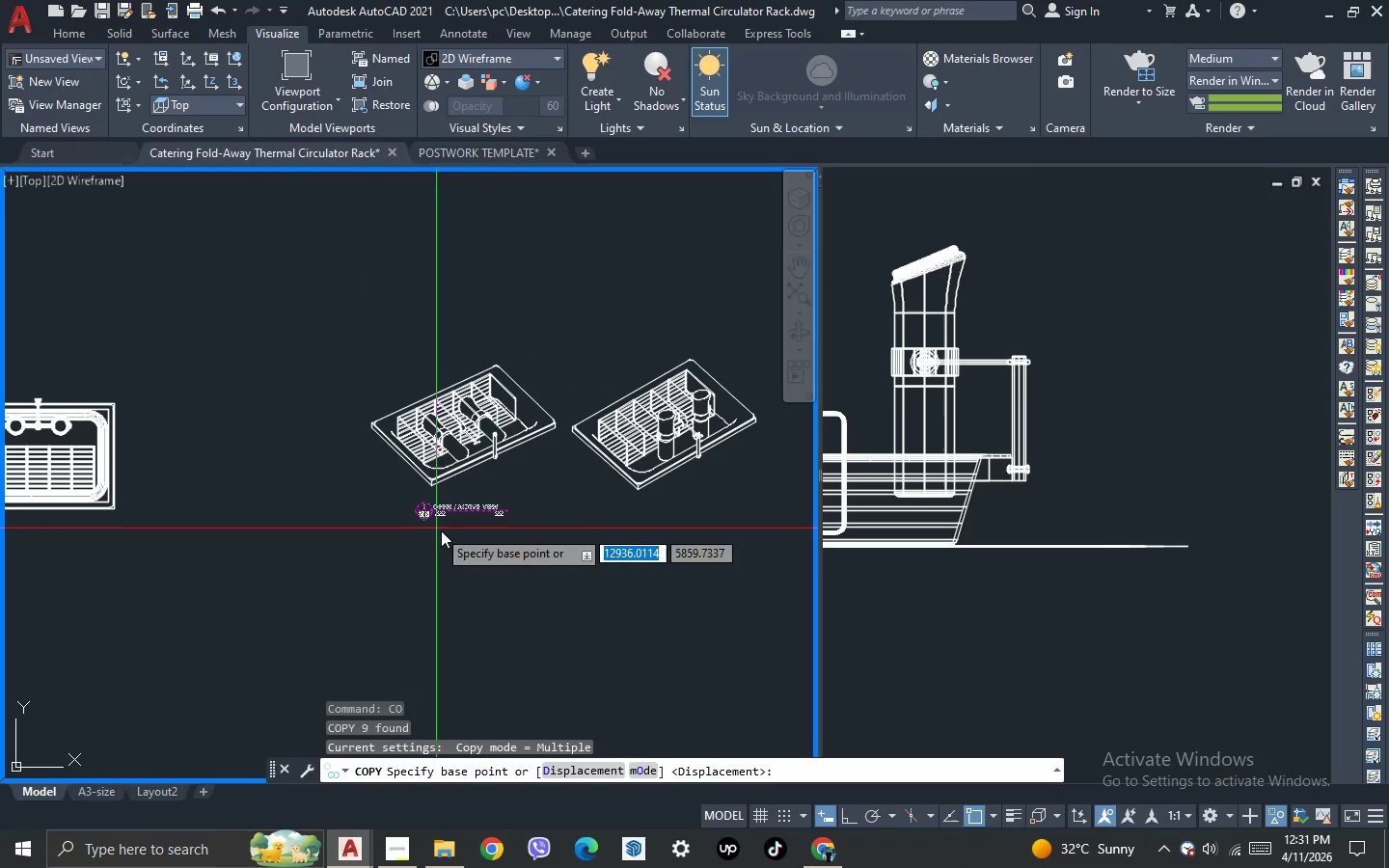 
key(Escape)
 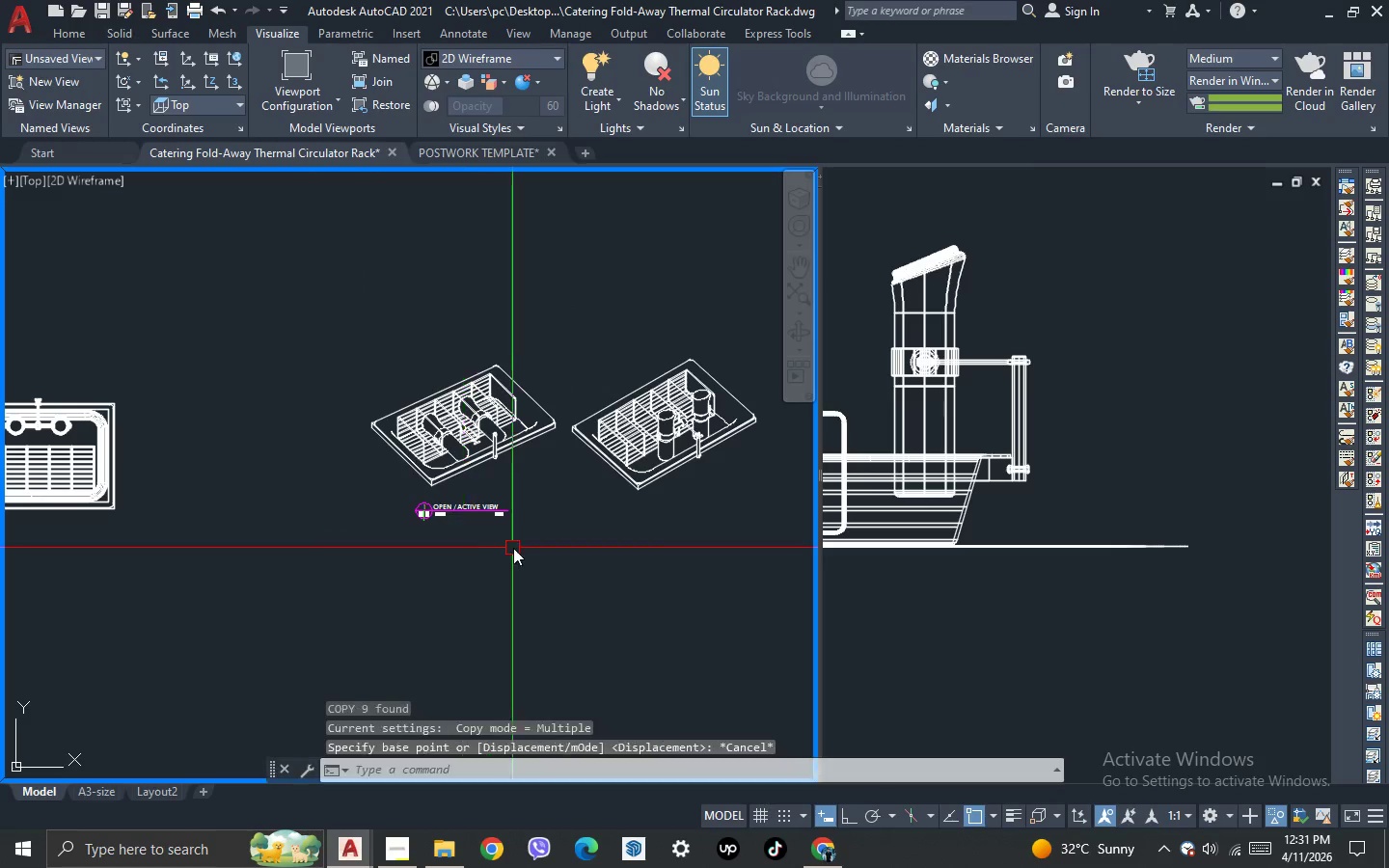 
key(Escape)
 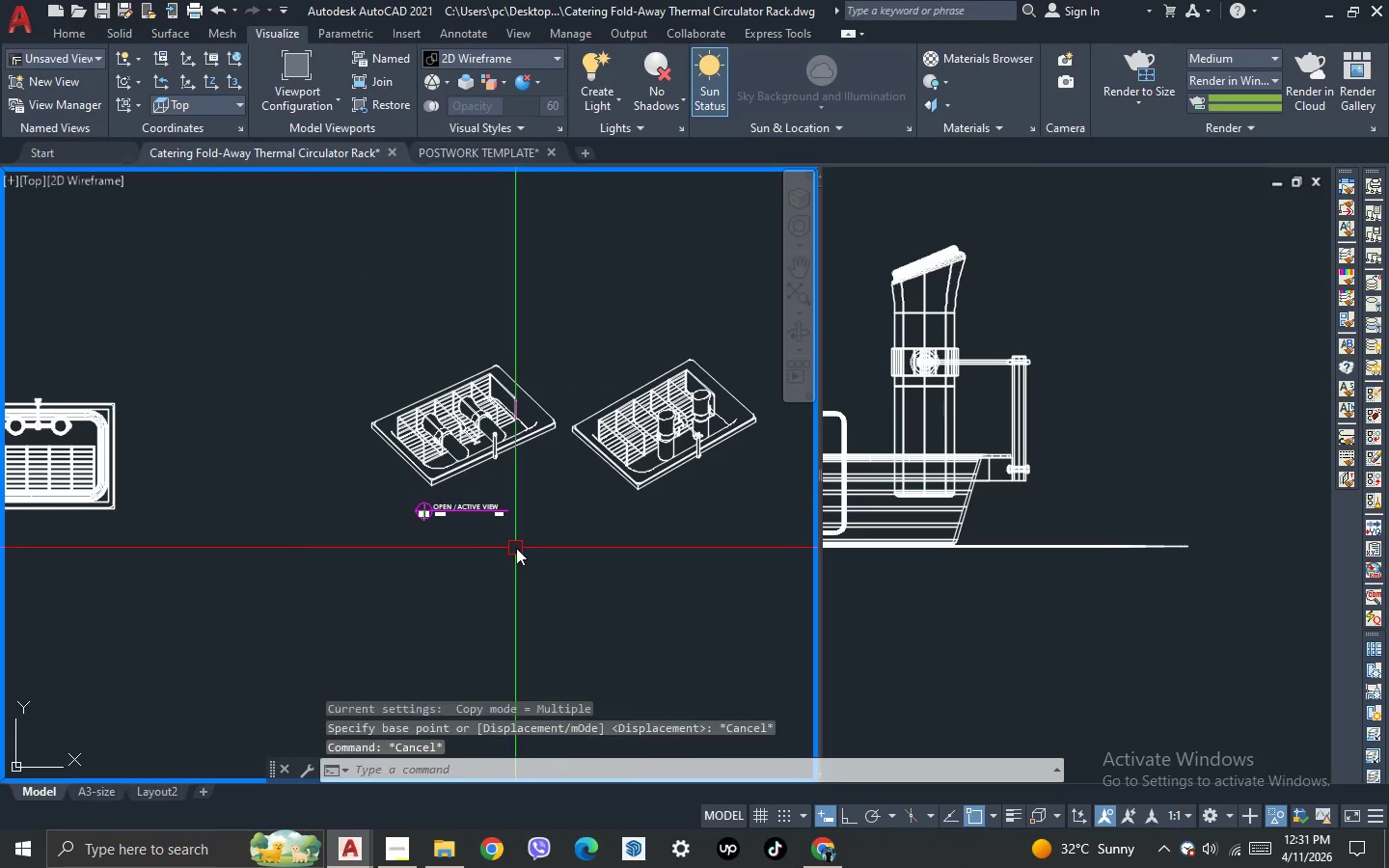 
left_click_drag(start_coordinate=[516, 548], to_coordinate=[511, 547])
 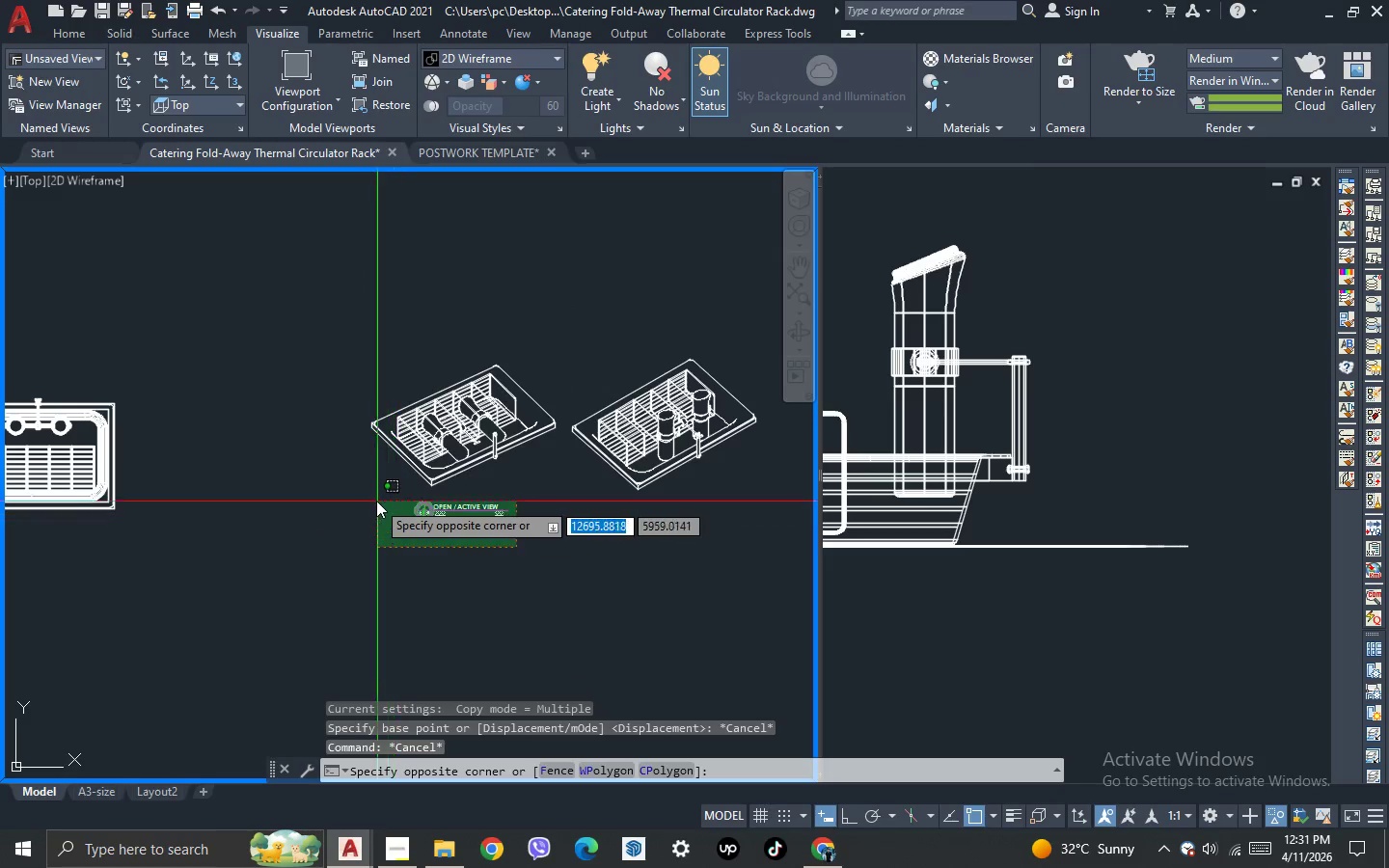 
left_click([375, 500])
 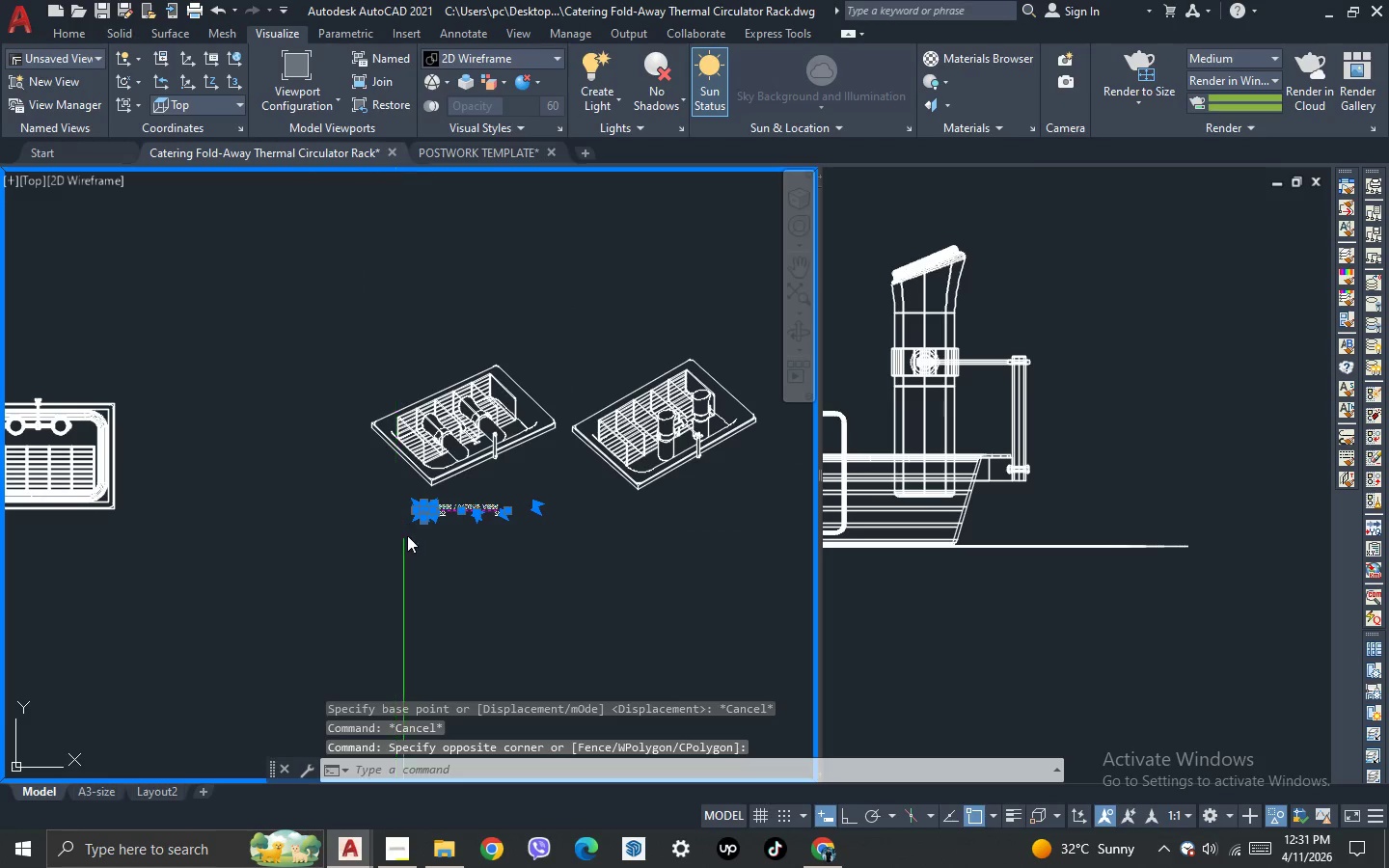 
key(M)
 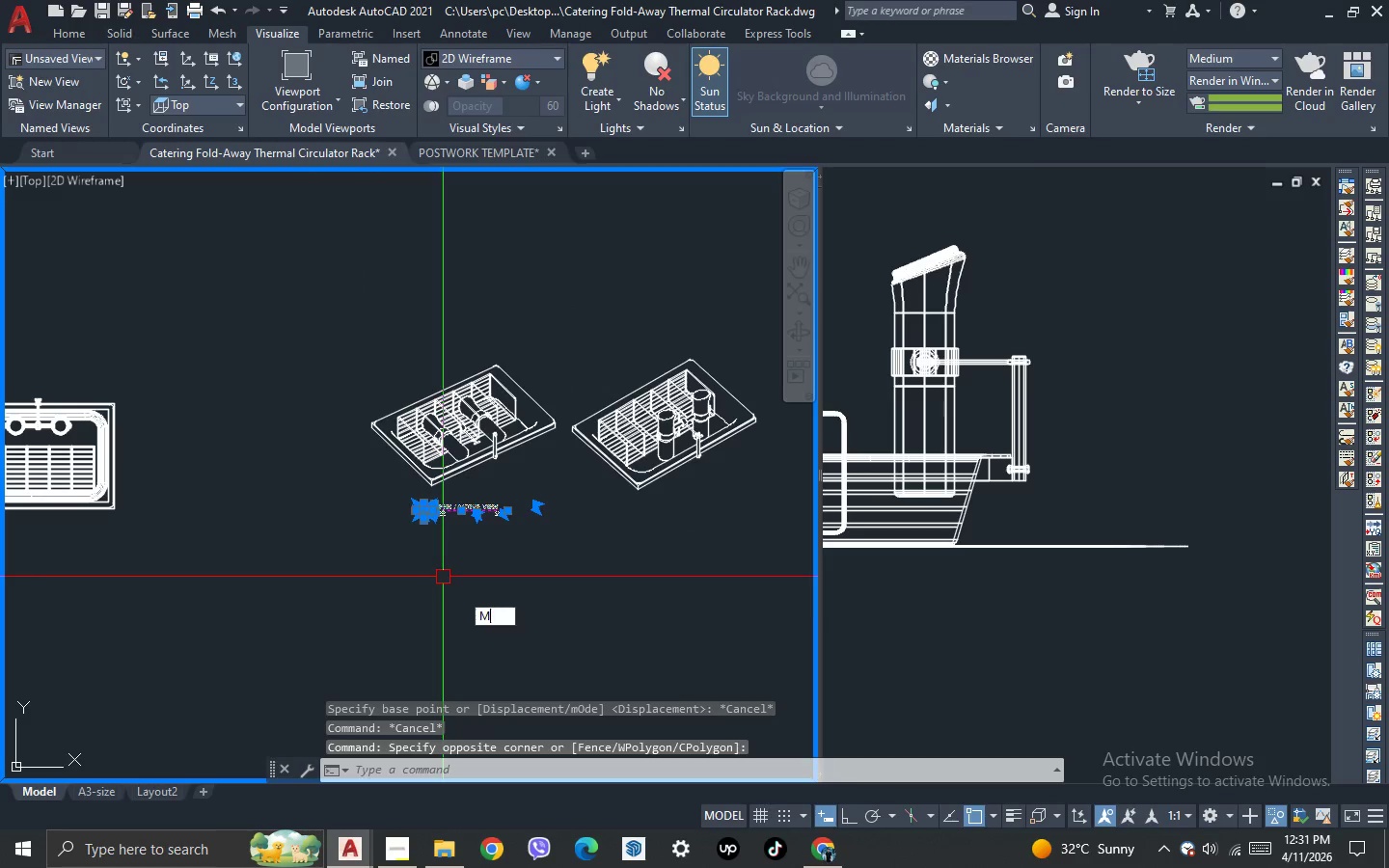 
key(Space)
 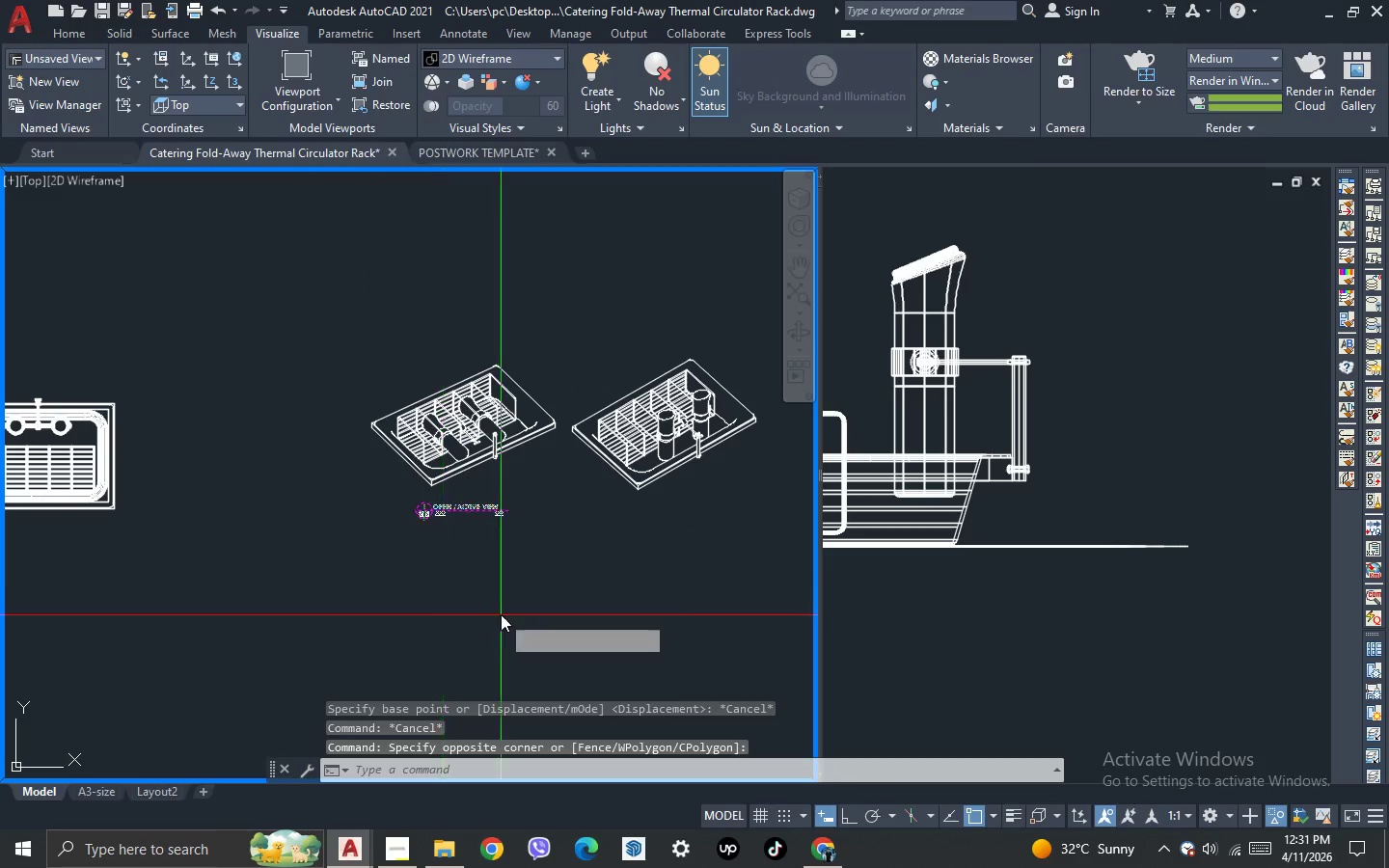 
left_click_drag(start_coordinate=[501, 613], to_coordinate=[522, 620])
 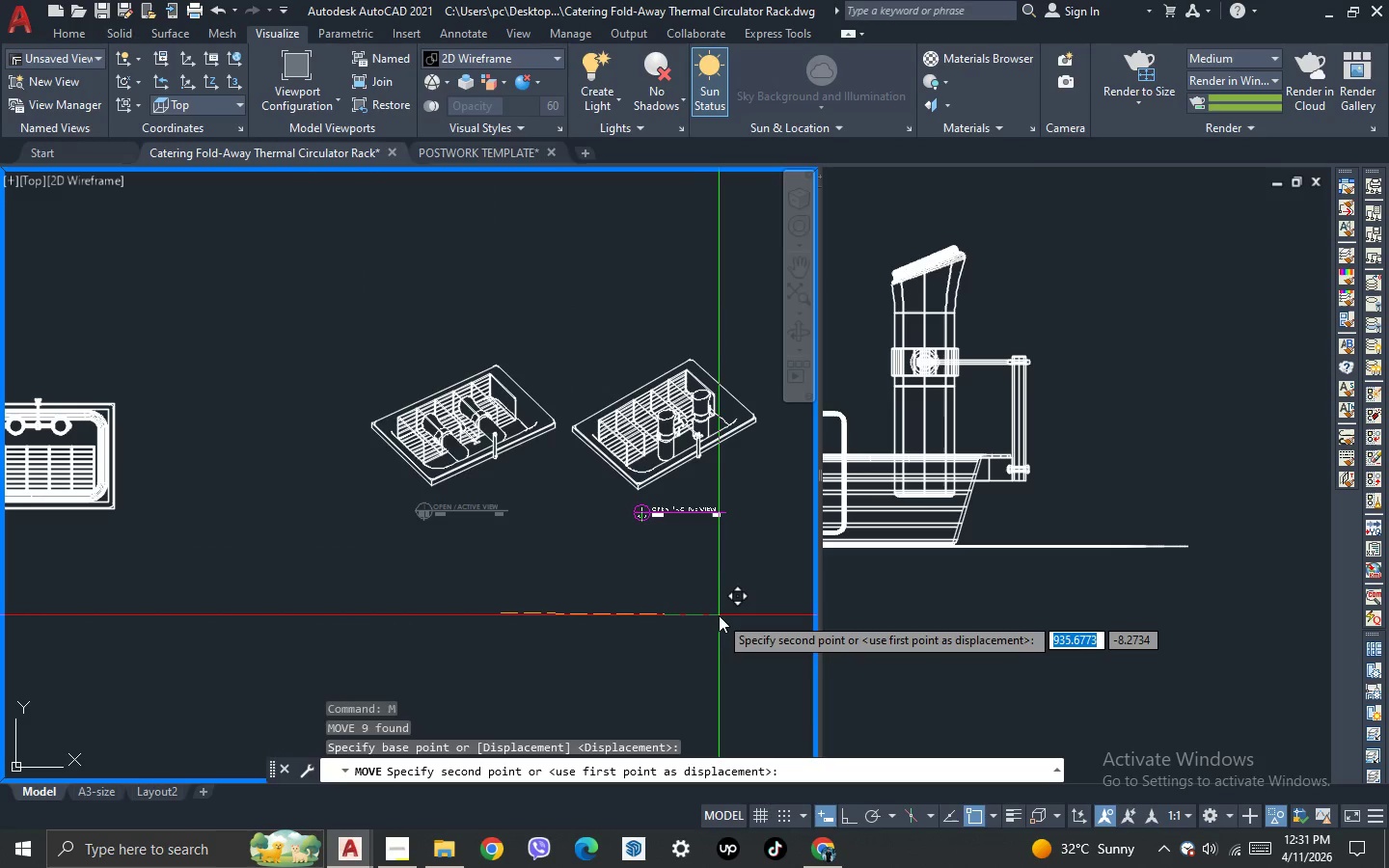 
left_click([720, 615])
 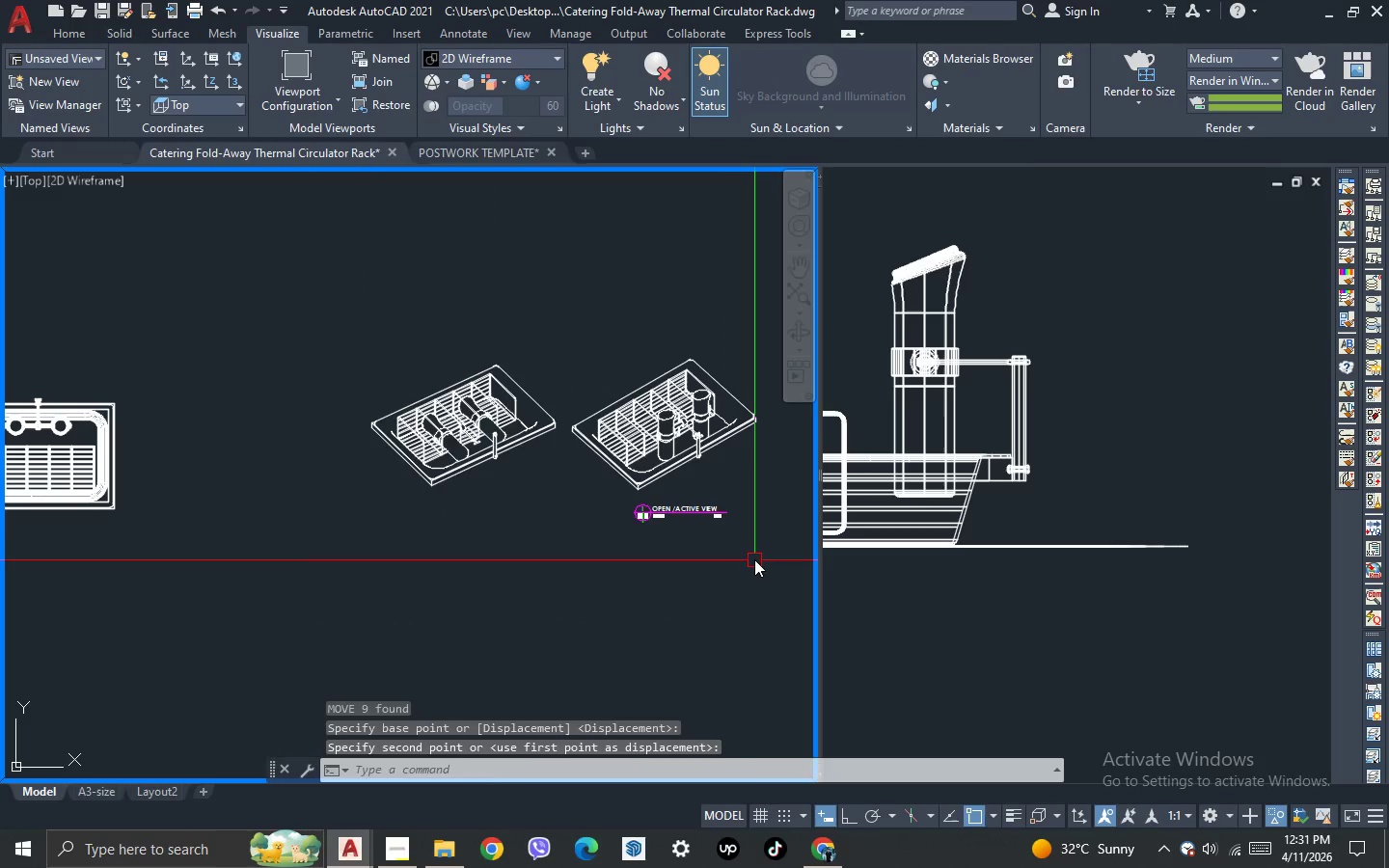 
left_click_drag(start_coordinate=[754, 555], to_coordinate=[735, 555])
 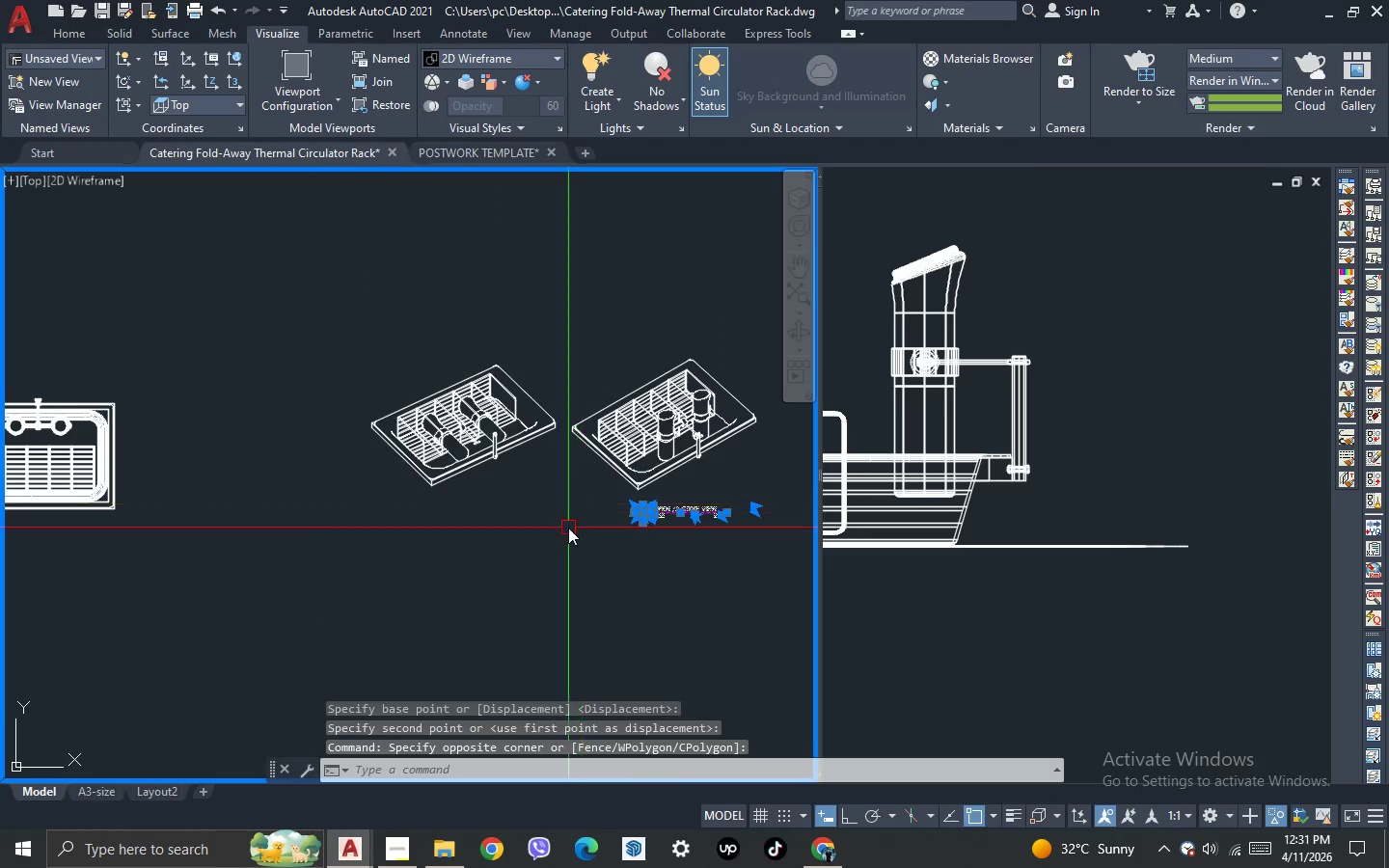 
key(Control+C)
 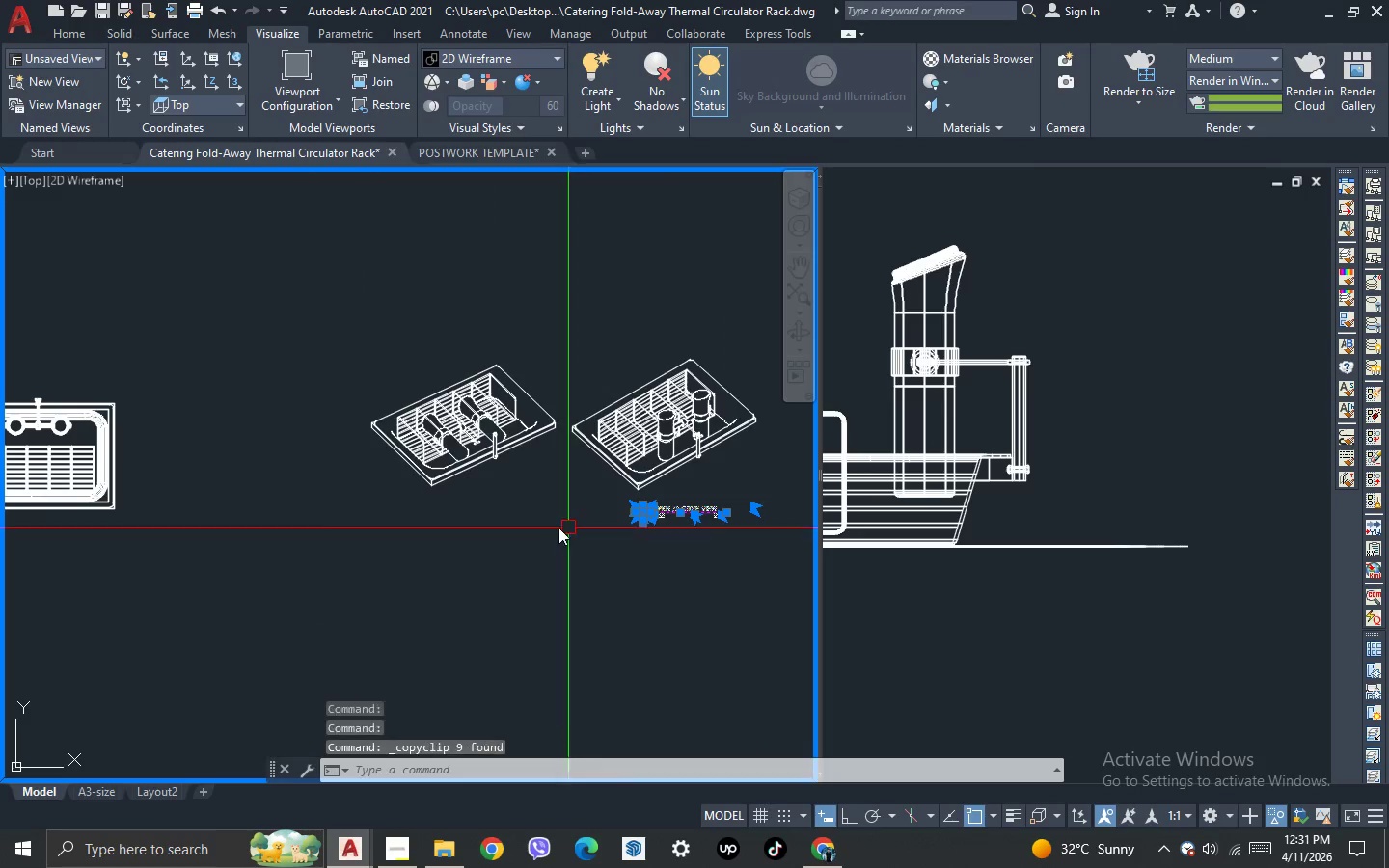 
key(Control+V)
 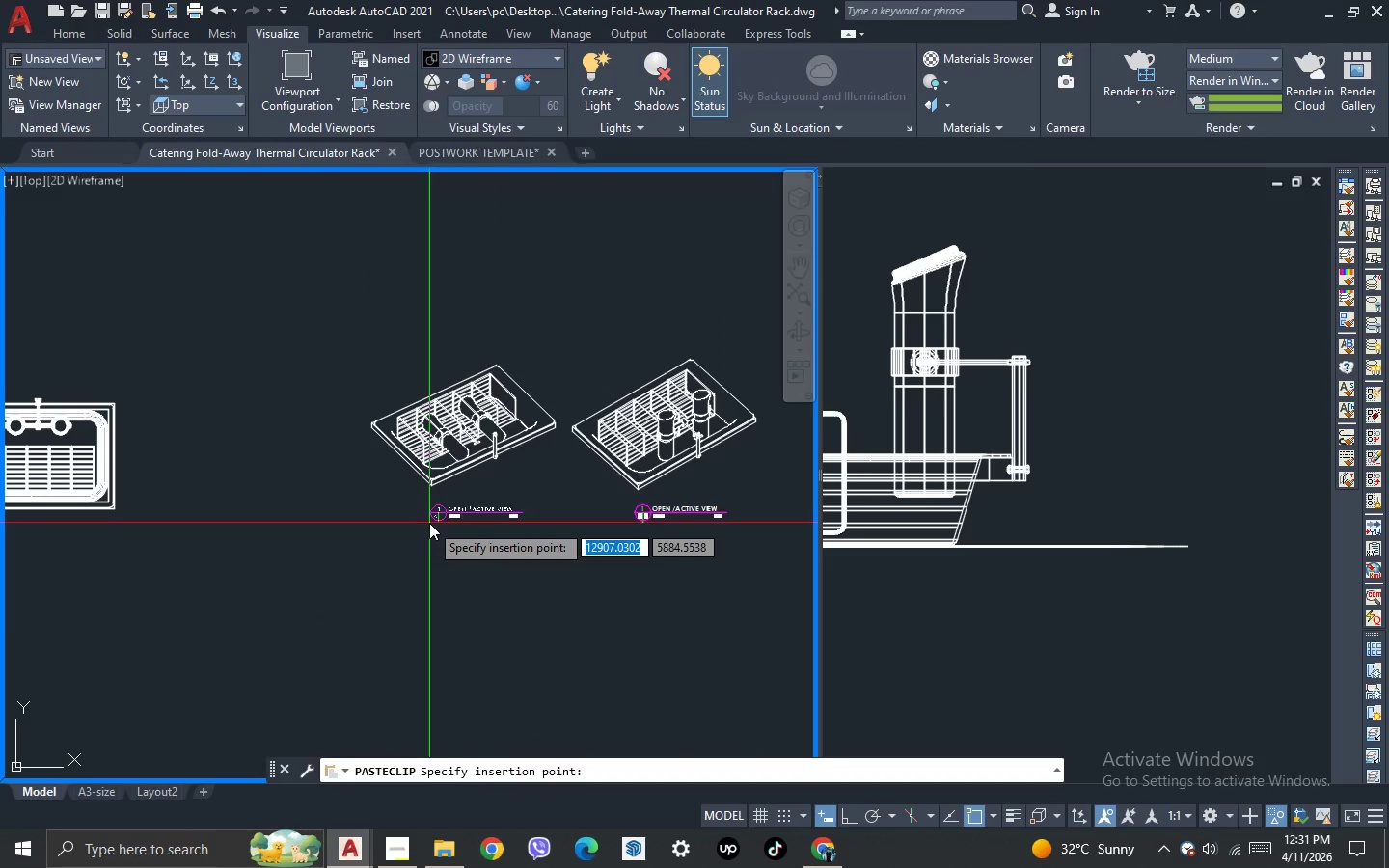 
left_click([428, 520])
 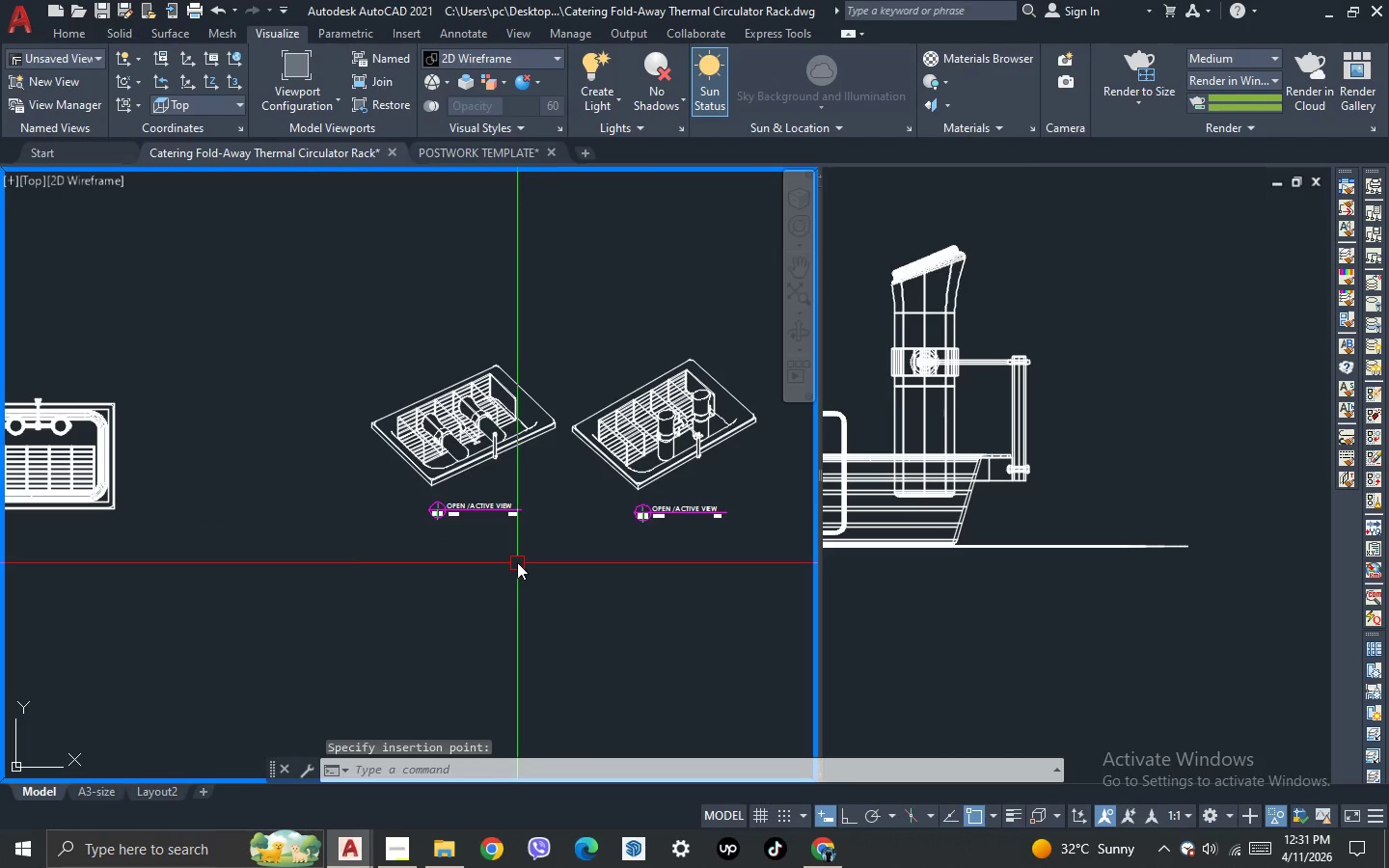 
scroll: coordinate [546, 496], scroll_direction: up, amount: 2.0
 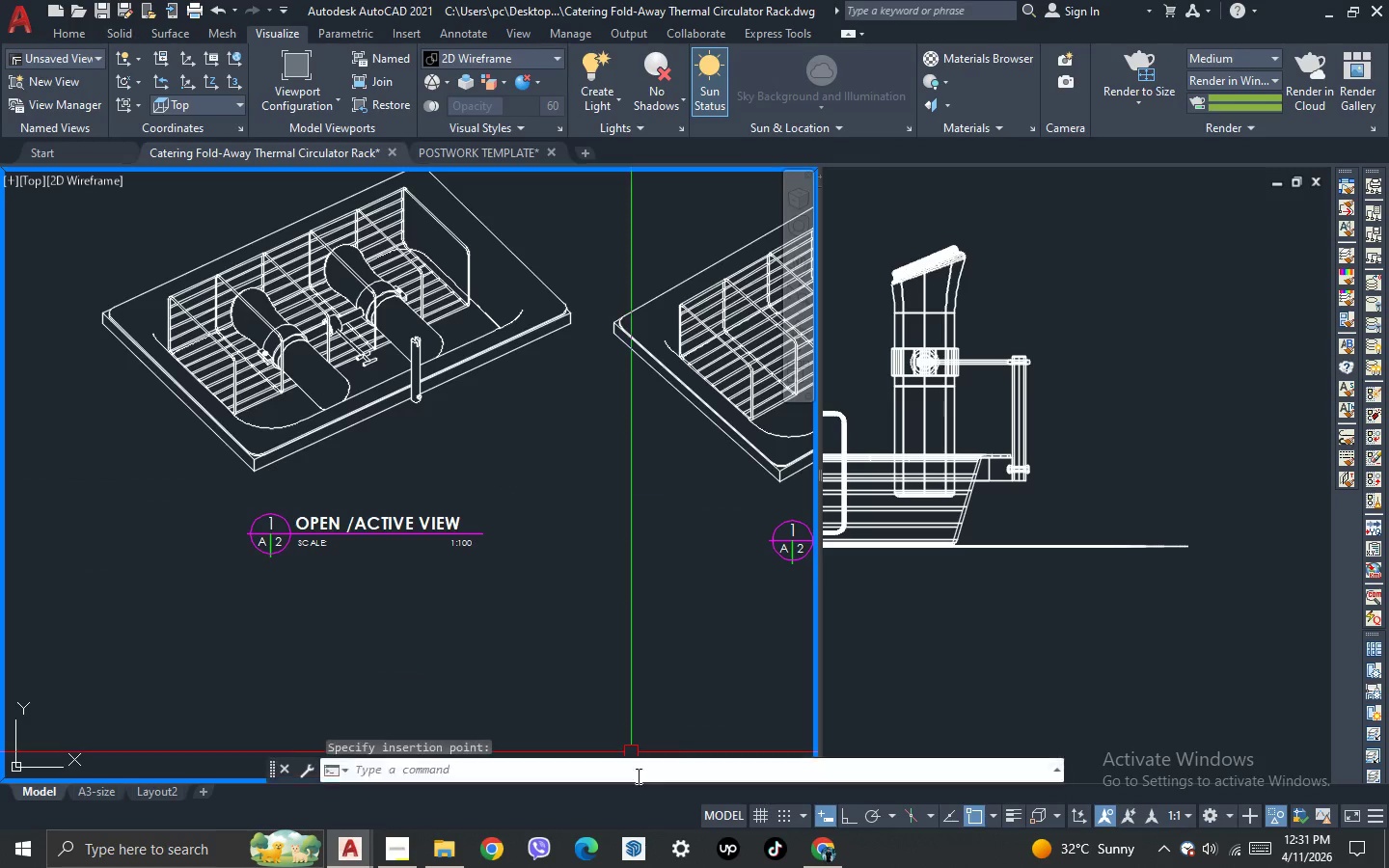 
left_click([401, 854])